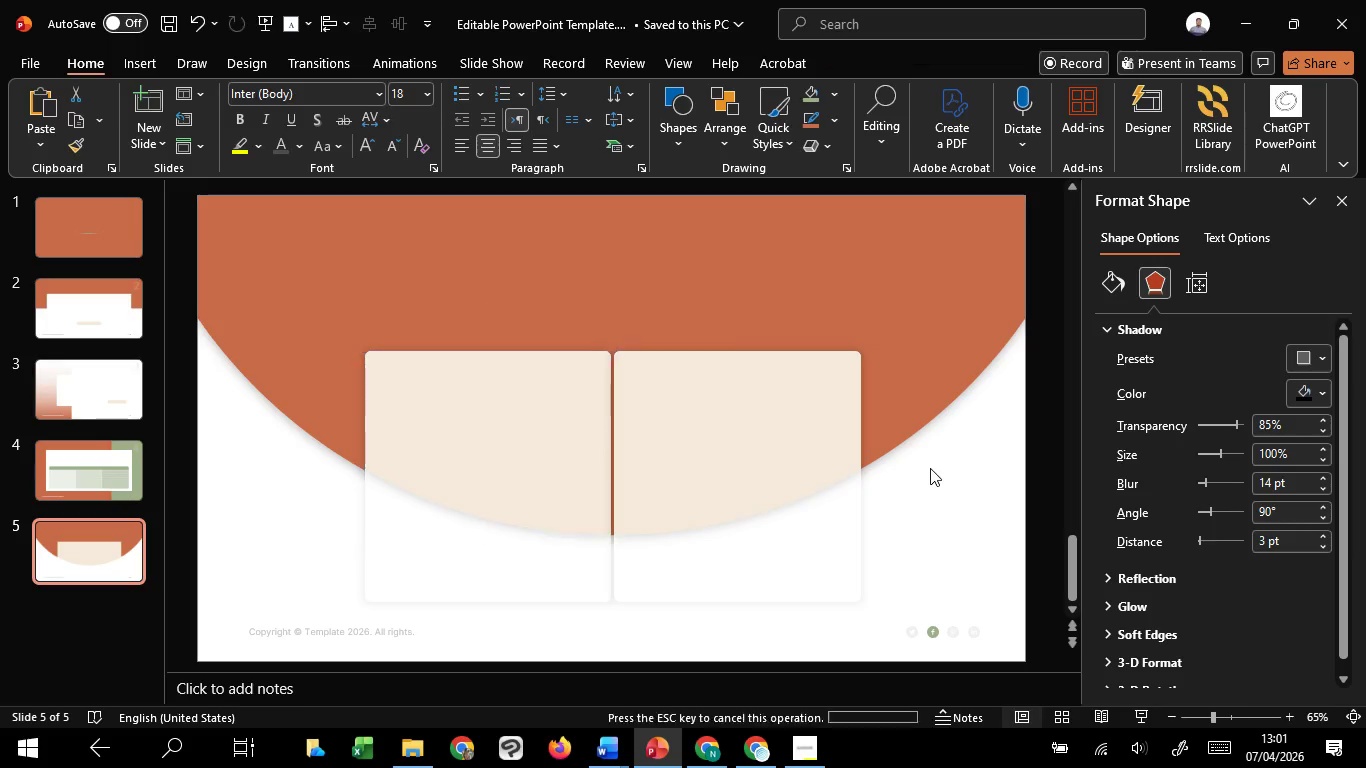 
left_click([930, 468])
 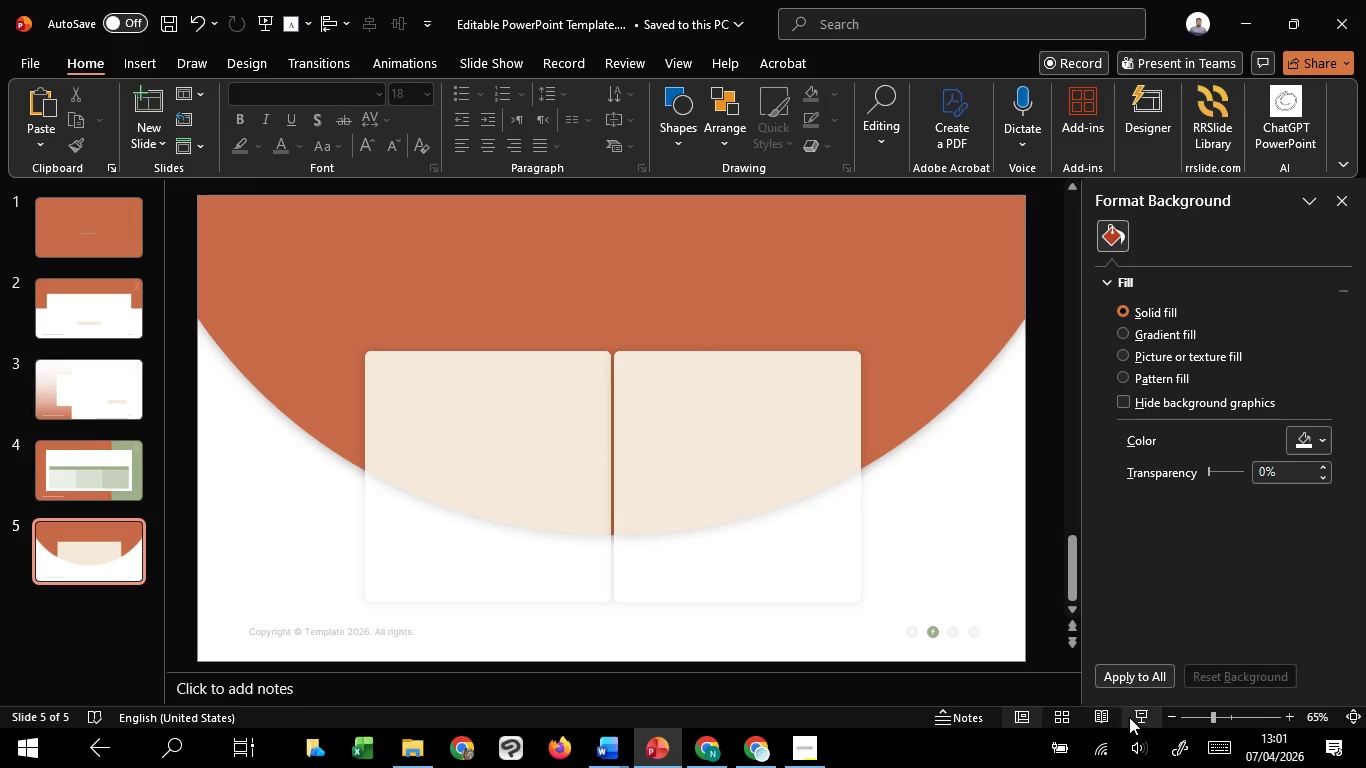 
left_click([1131, 717])
 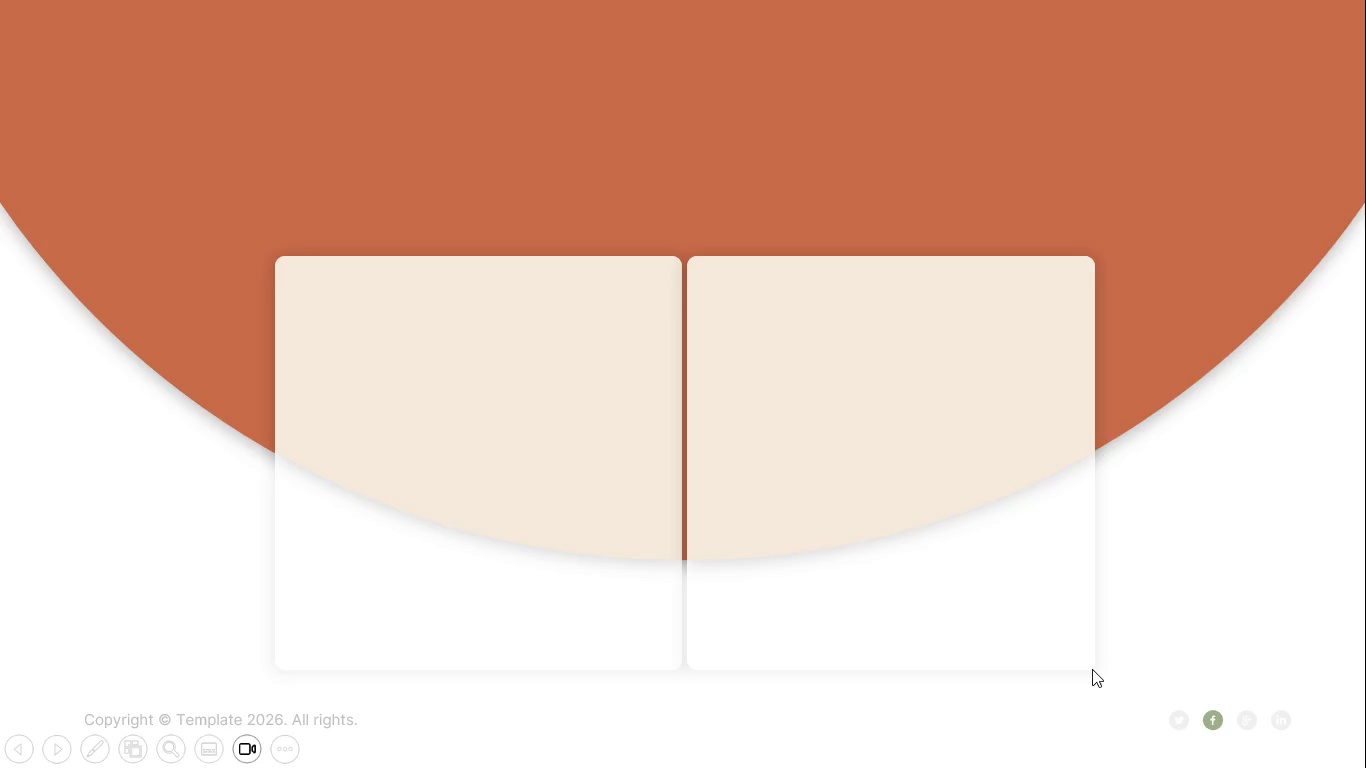 
key(Escape)
 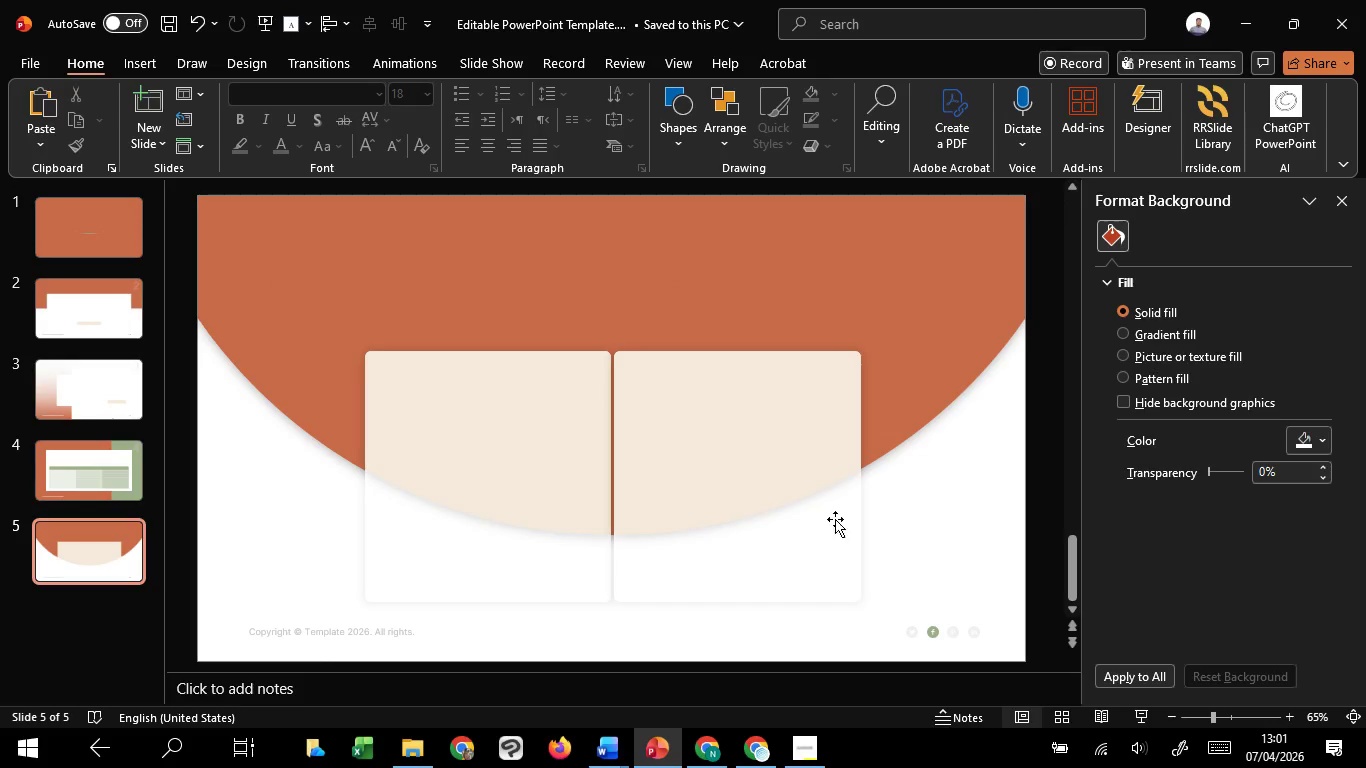 
scroll: coordinate [845, 519], scroll_direction: up, amount: 2.0
 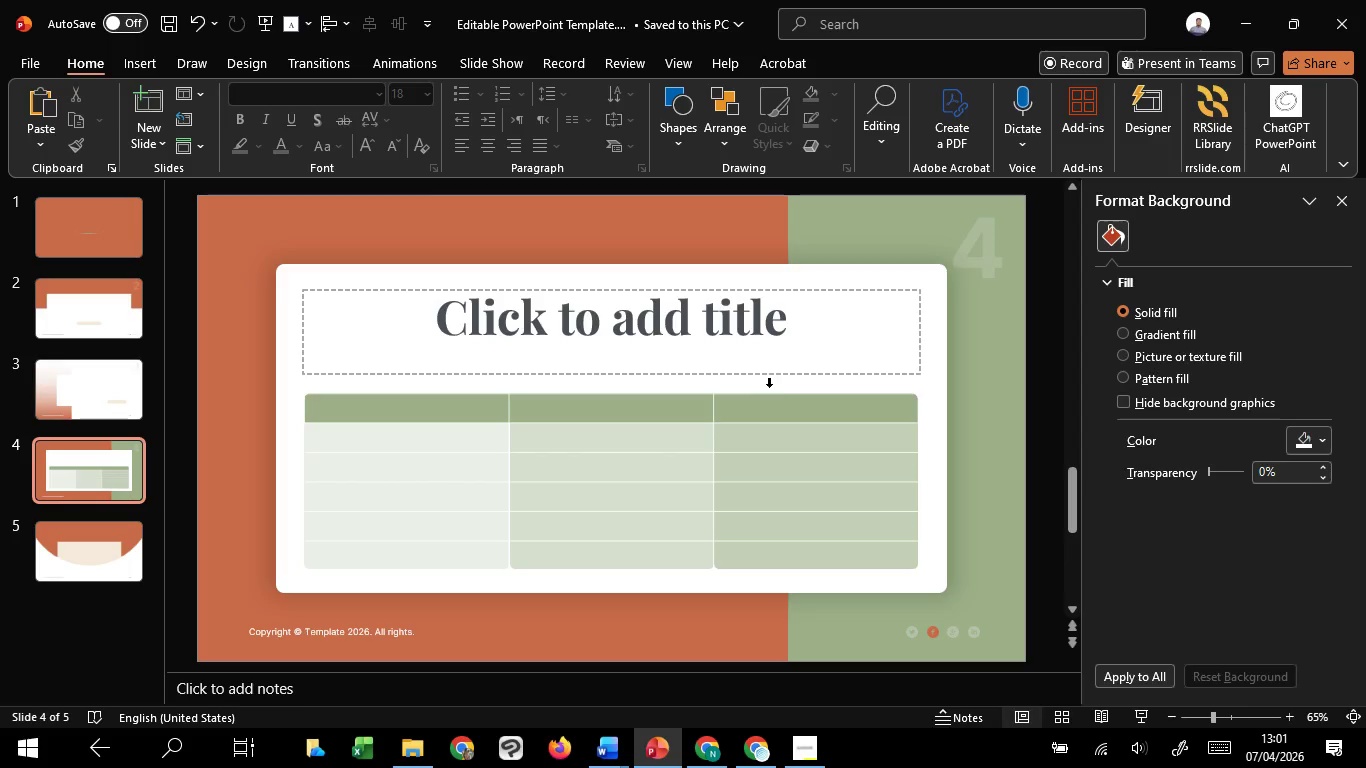 
scroll: coordinate [787, 401], scroll_direction: down, amount: 1.0
 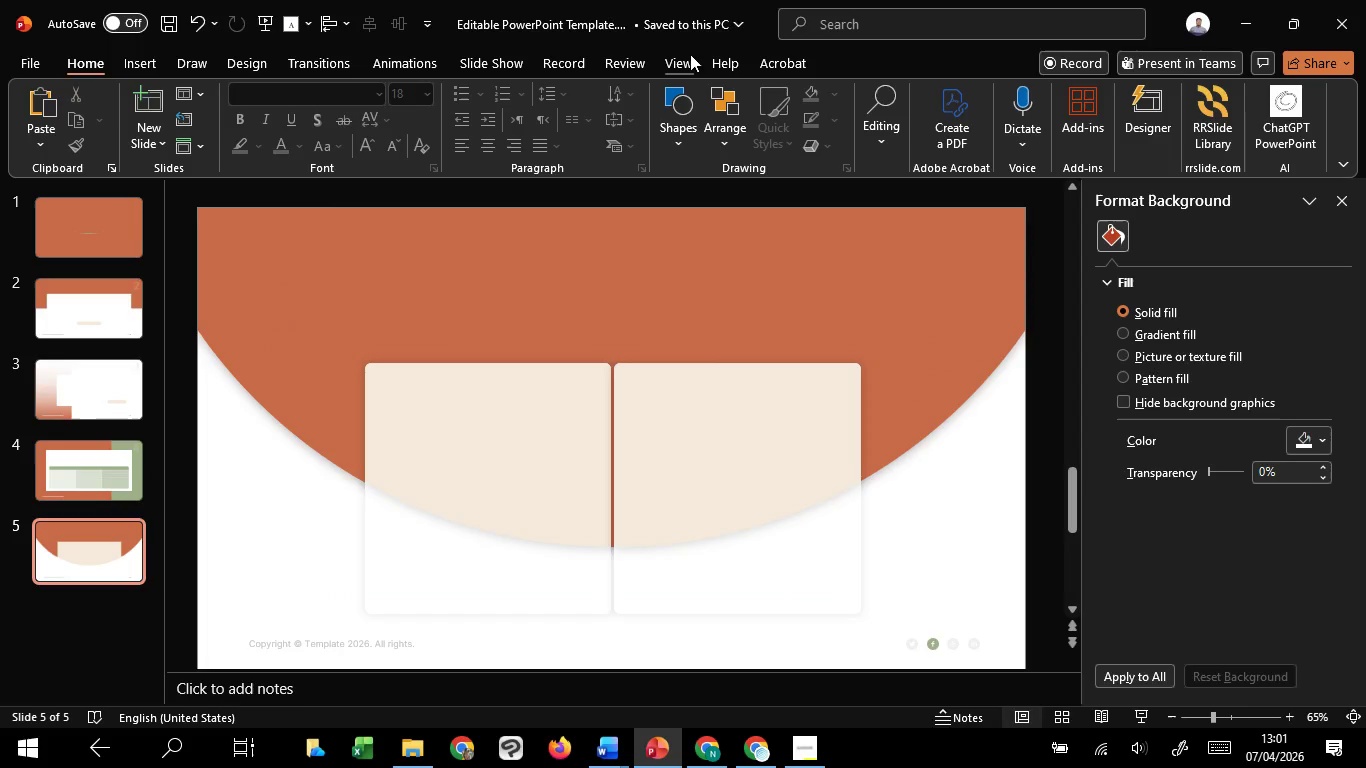 
left_click([689, 54])
 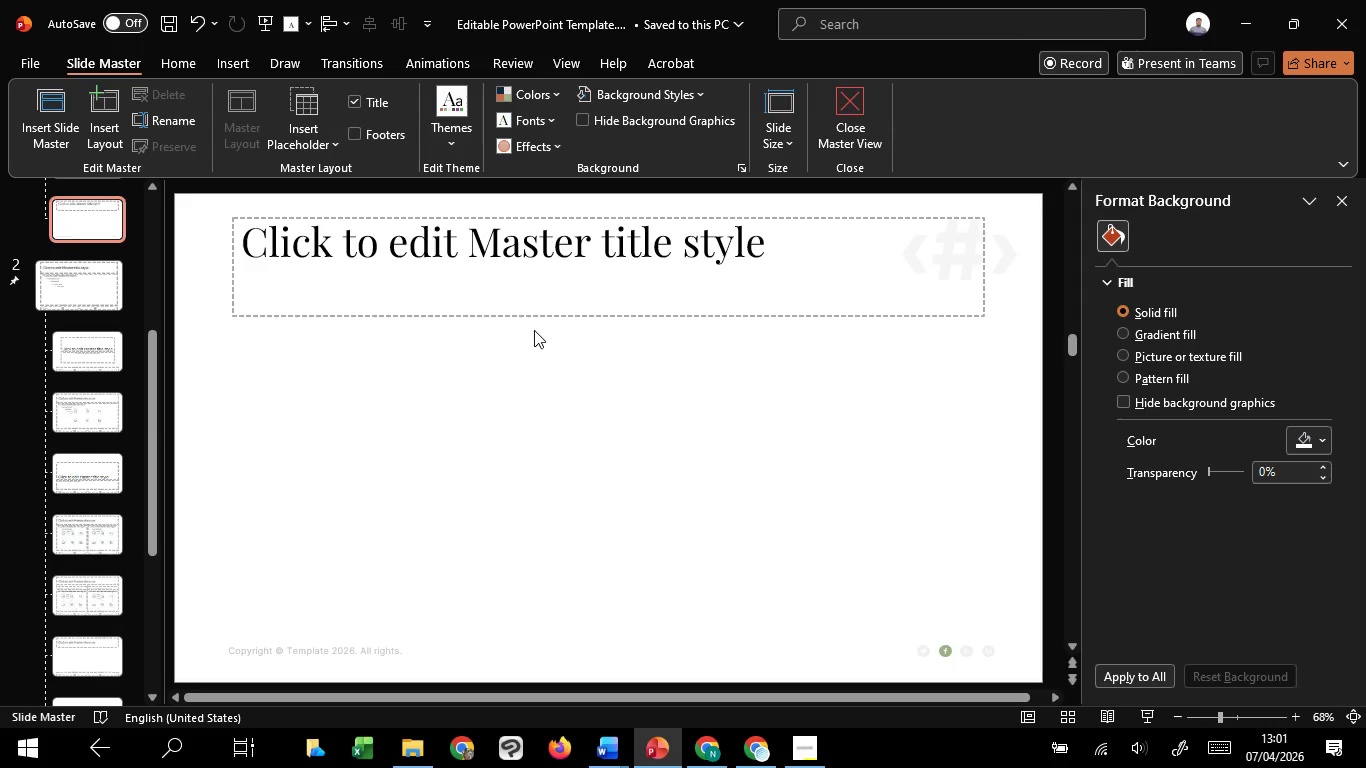 
left_click([557, 322])
 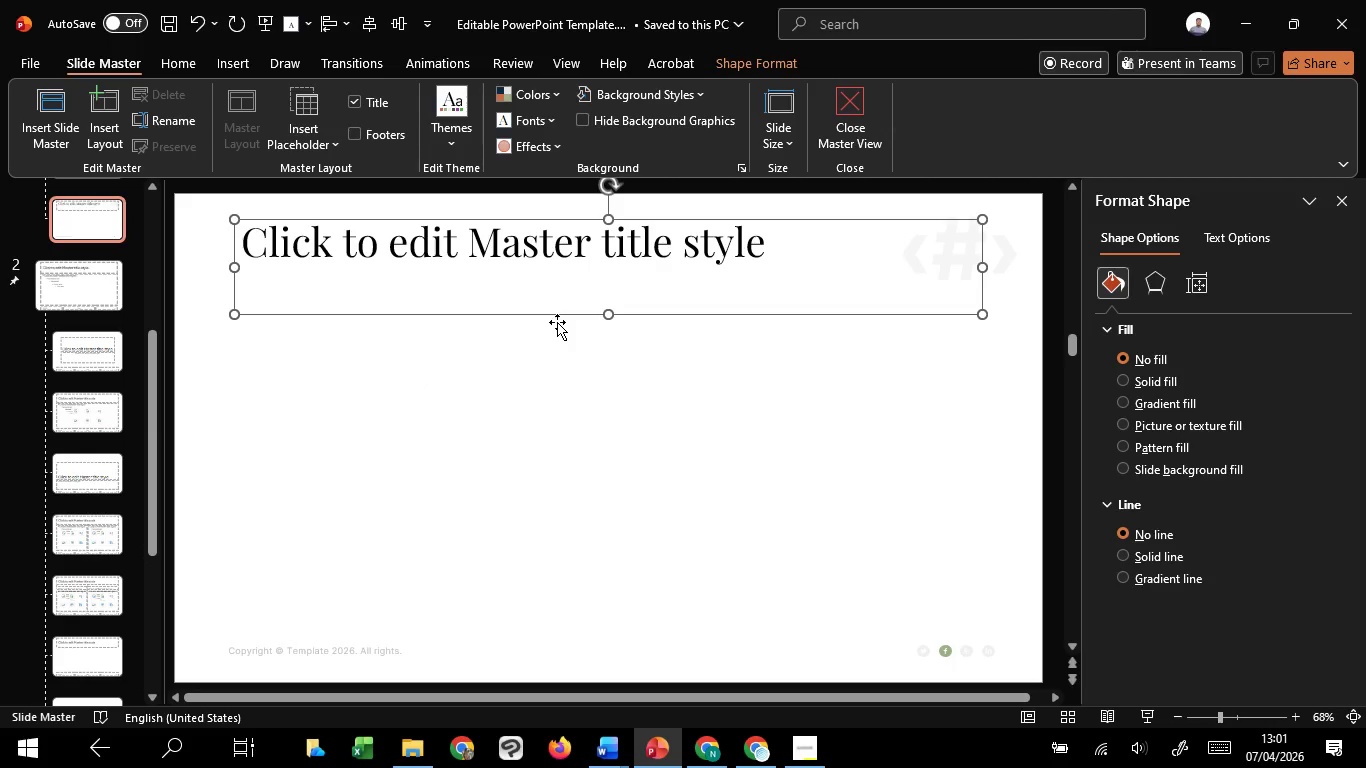 
key(Control+C)
 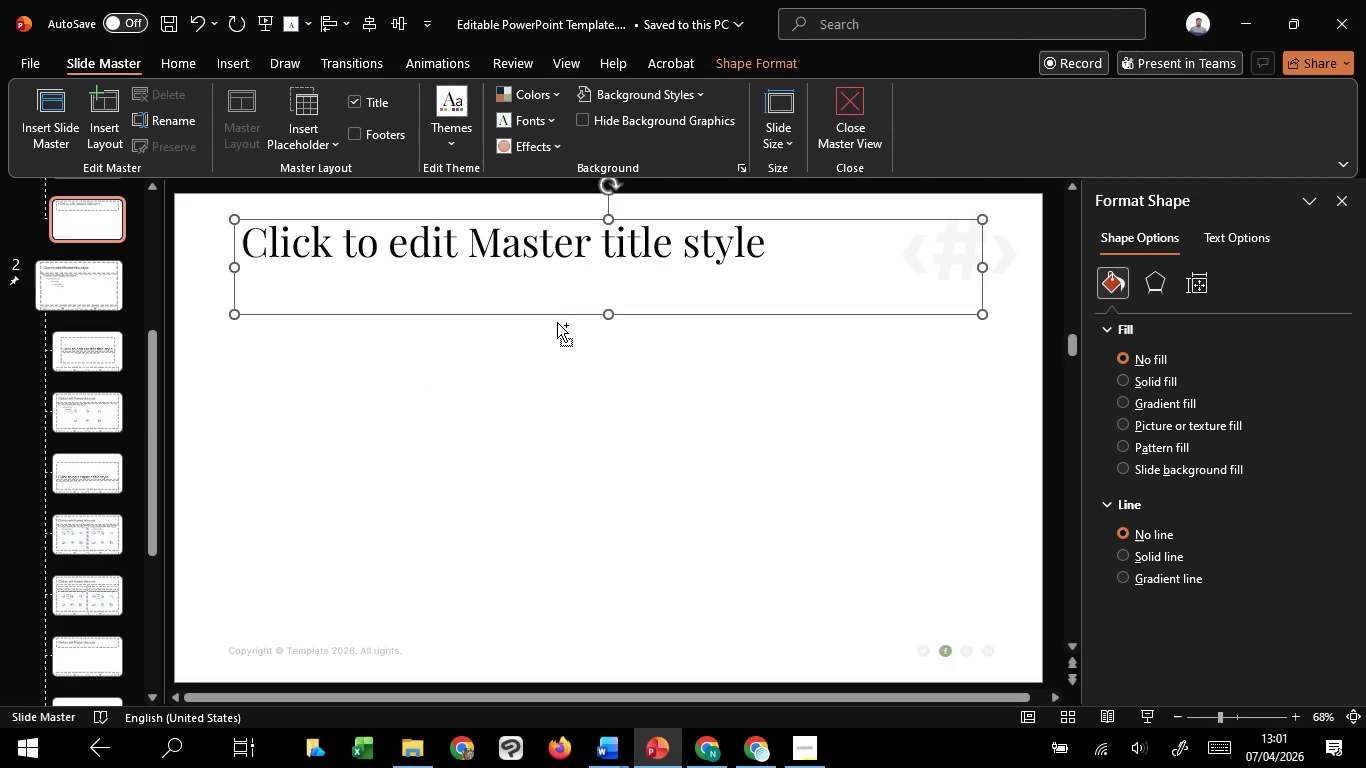 
key(Control+C)
 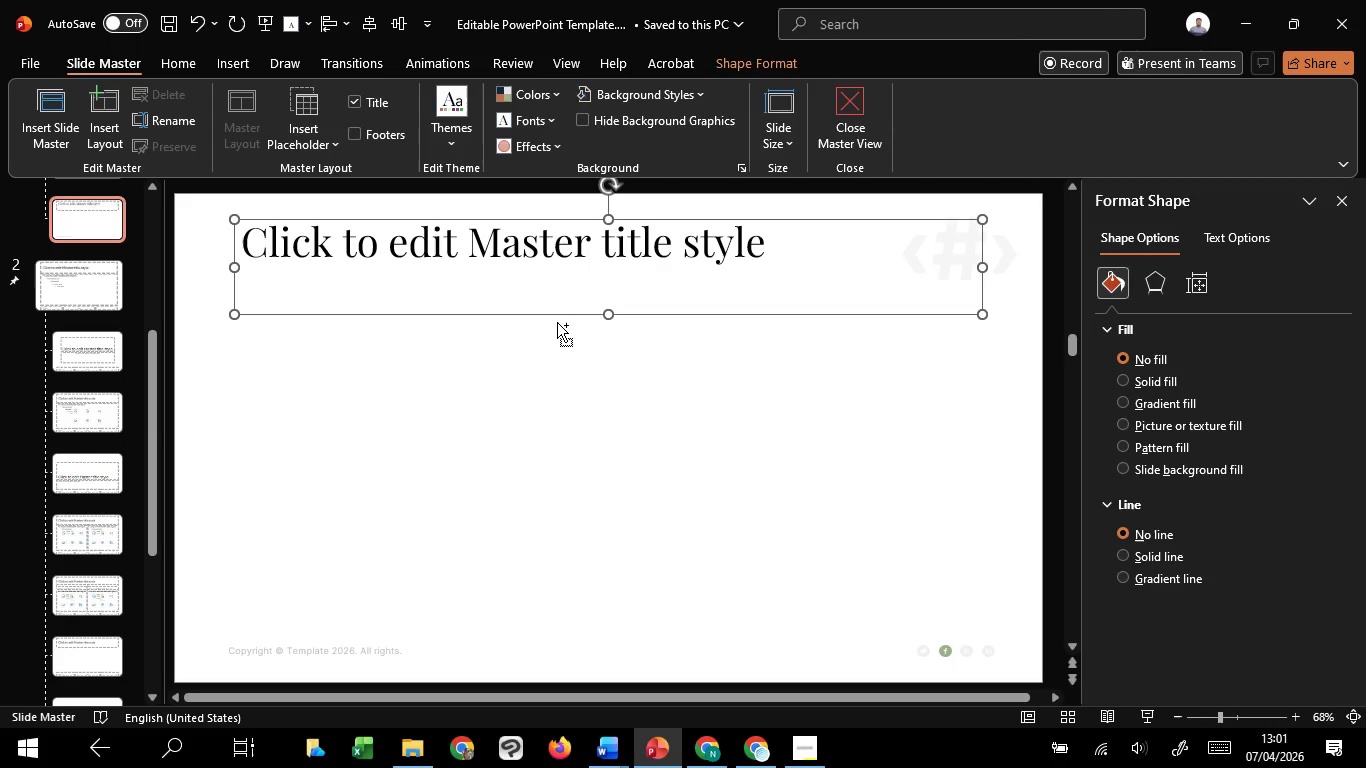 
key(Control+C)
 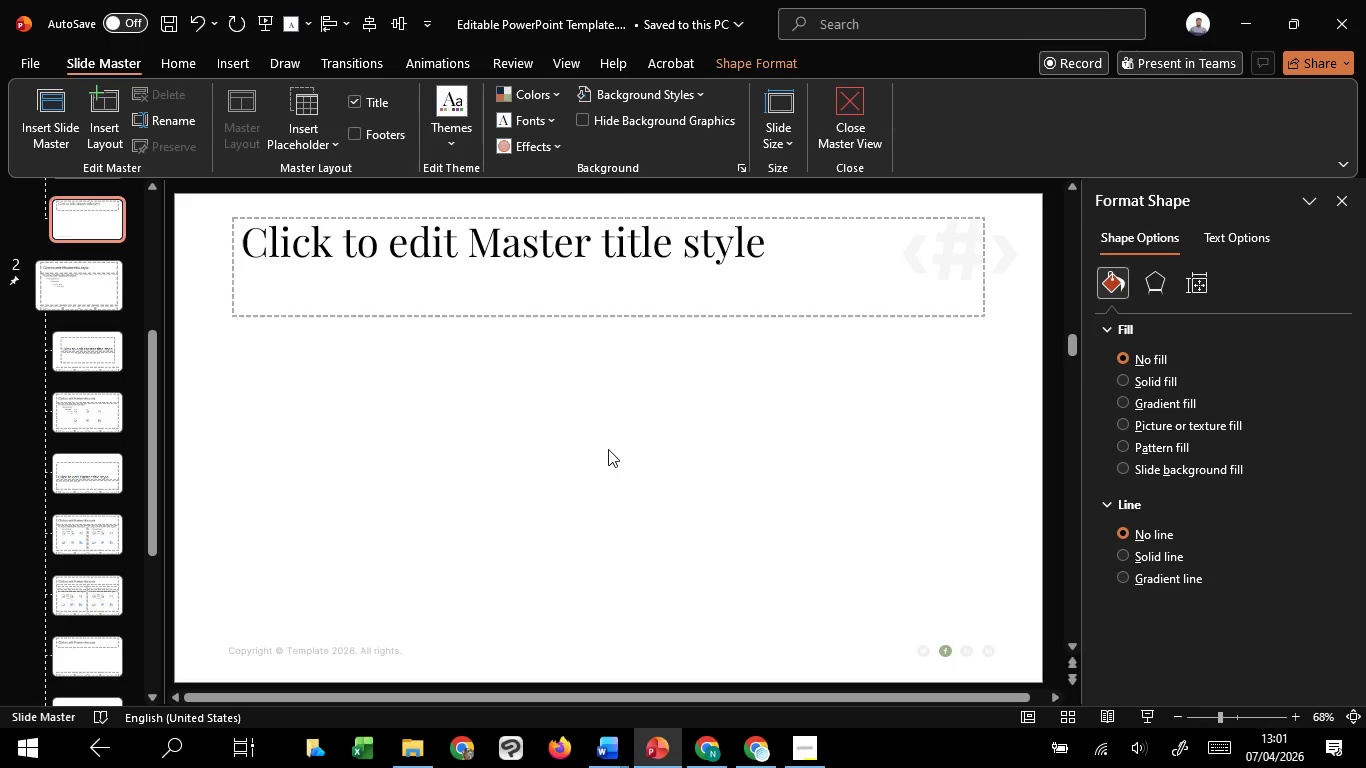 
left_click([608, 449])
 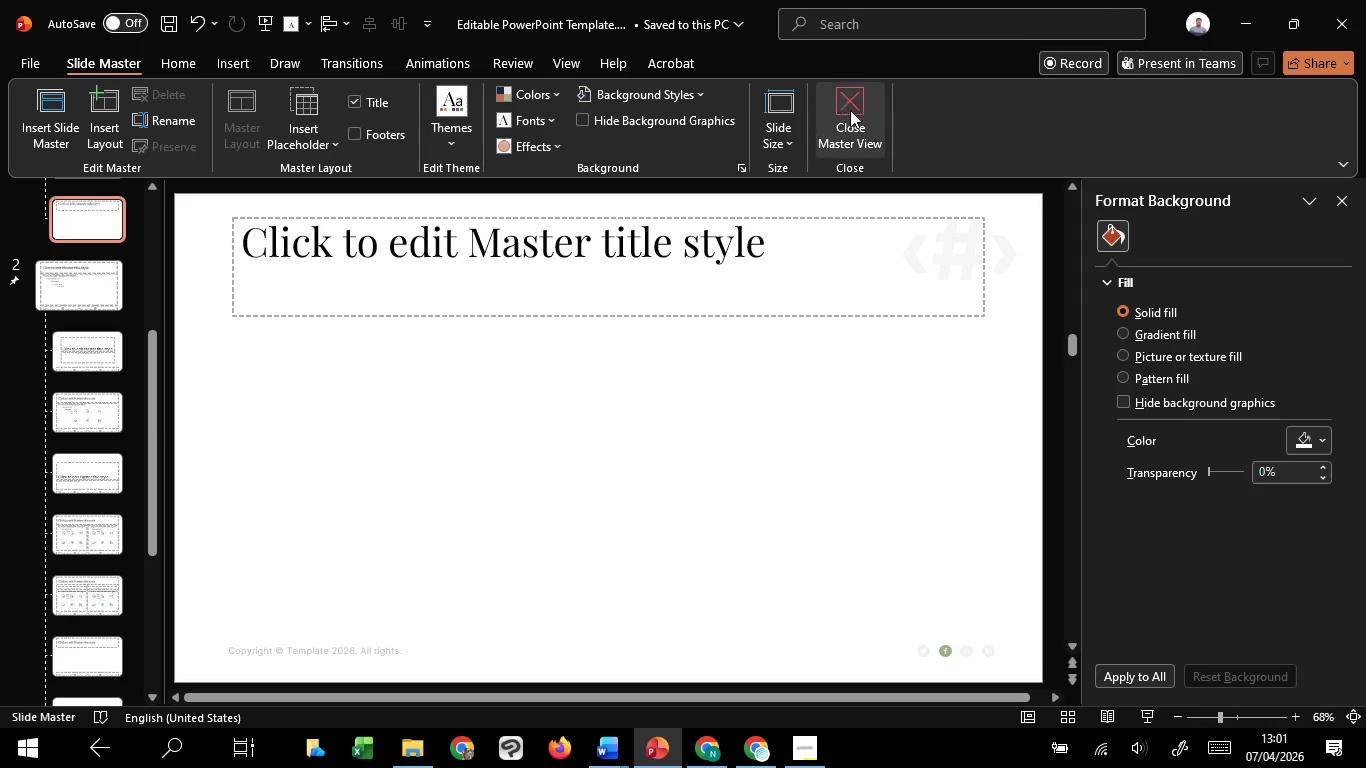 
left_click([850, 110])
 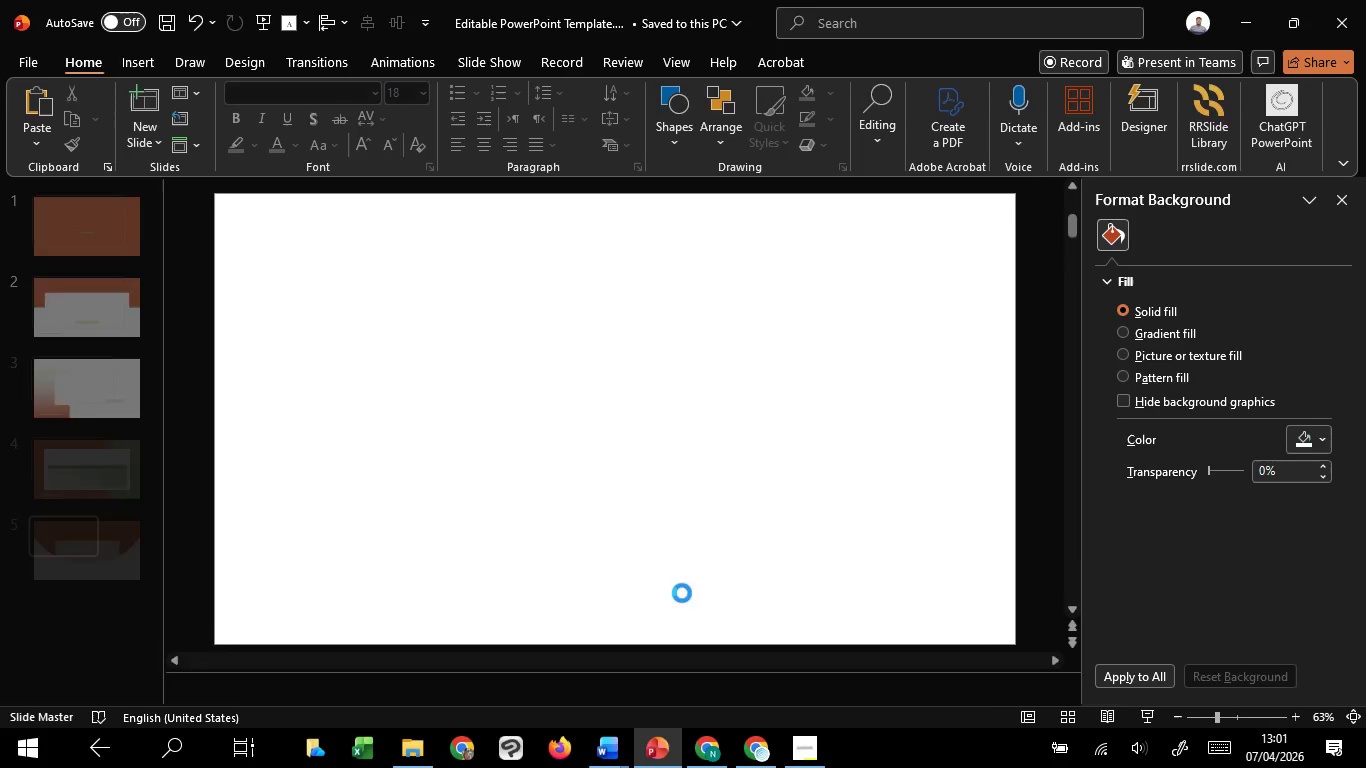 
key(Control+V)
 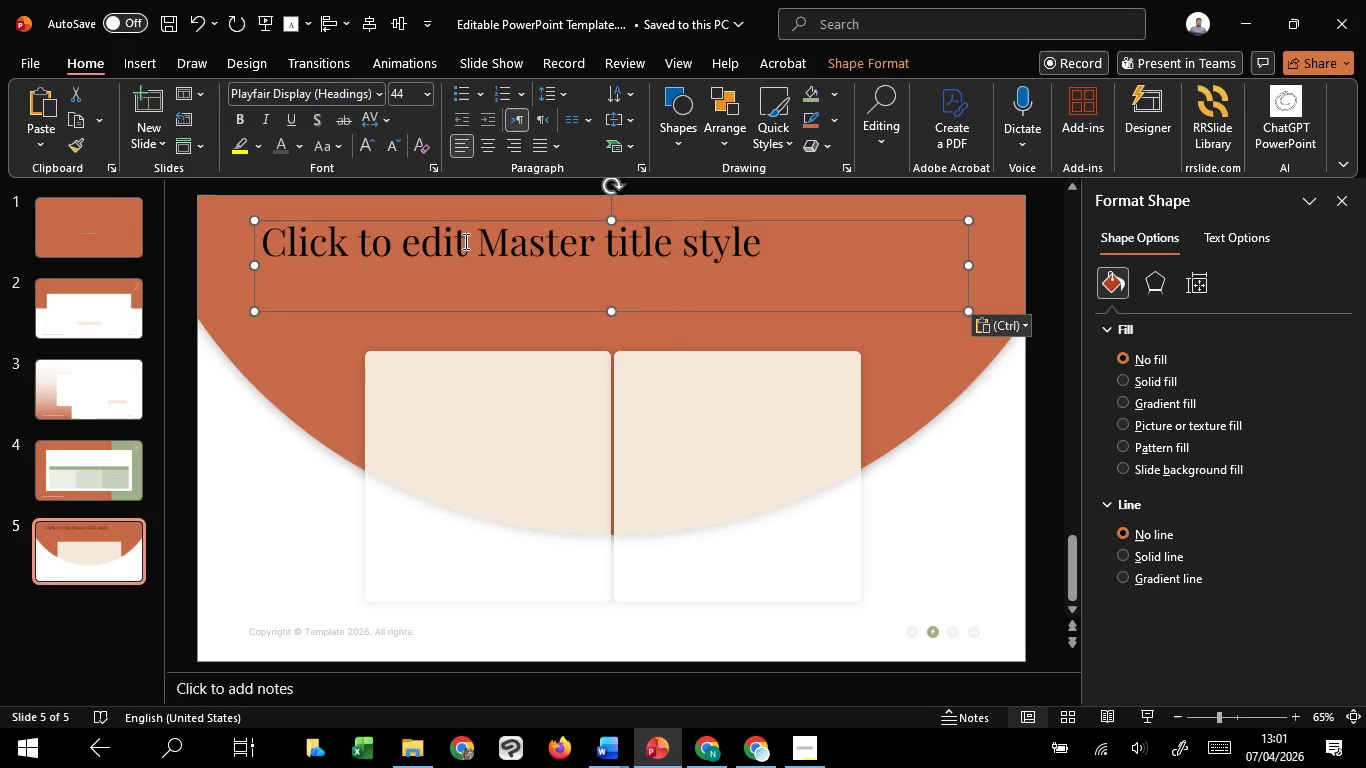 
left_click([464, 241])
 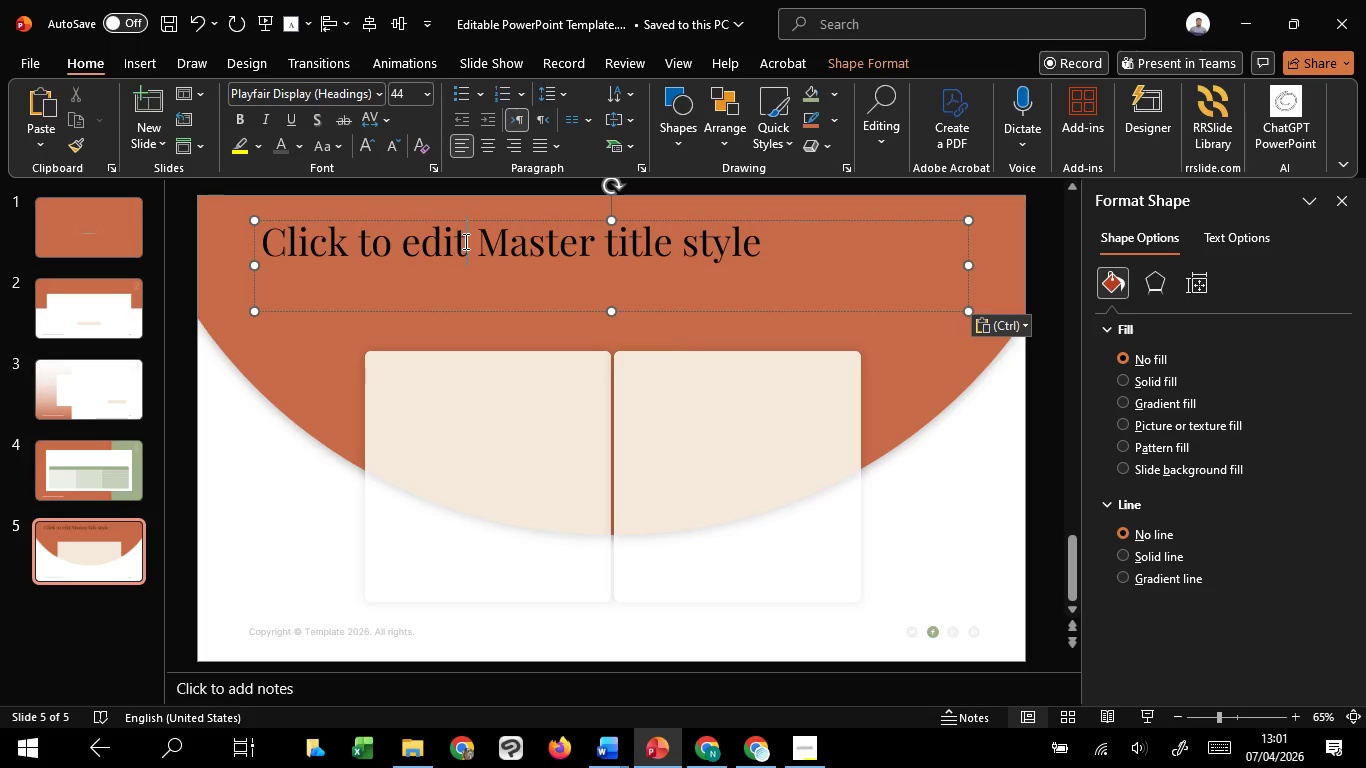 
key(Control+A)
 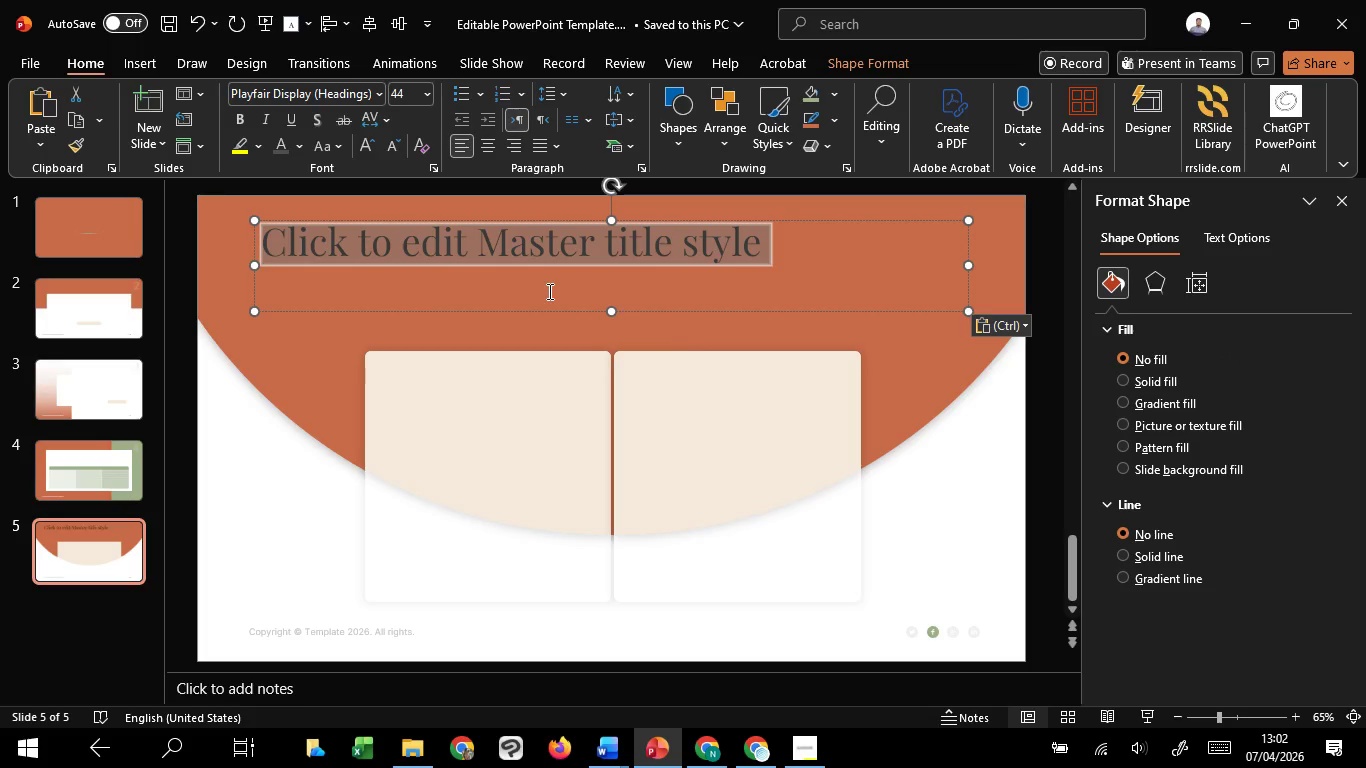 
key(Backspace)
 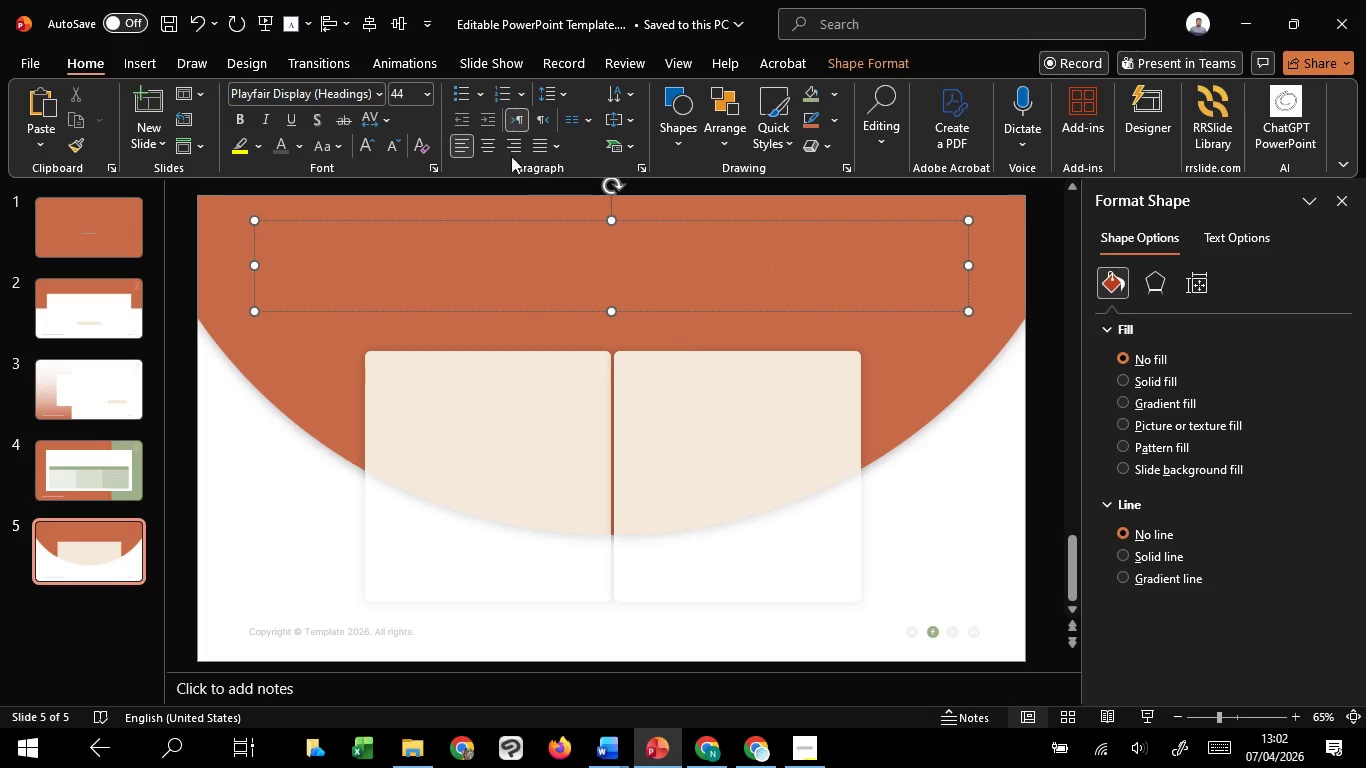 
left_click([493, 146])
 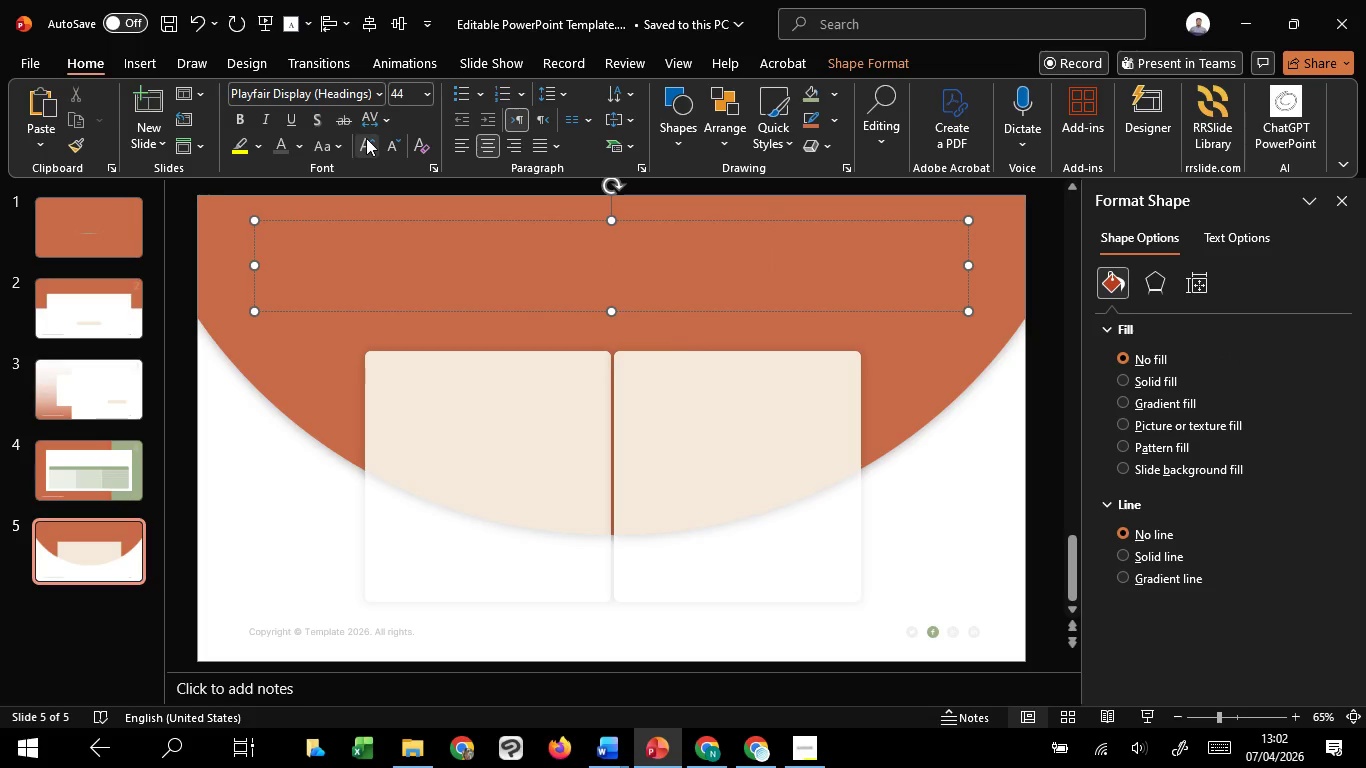 
double_click([366, 138])
 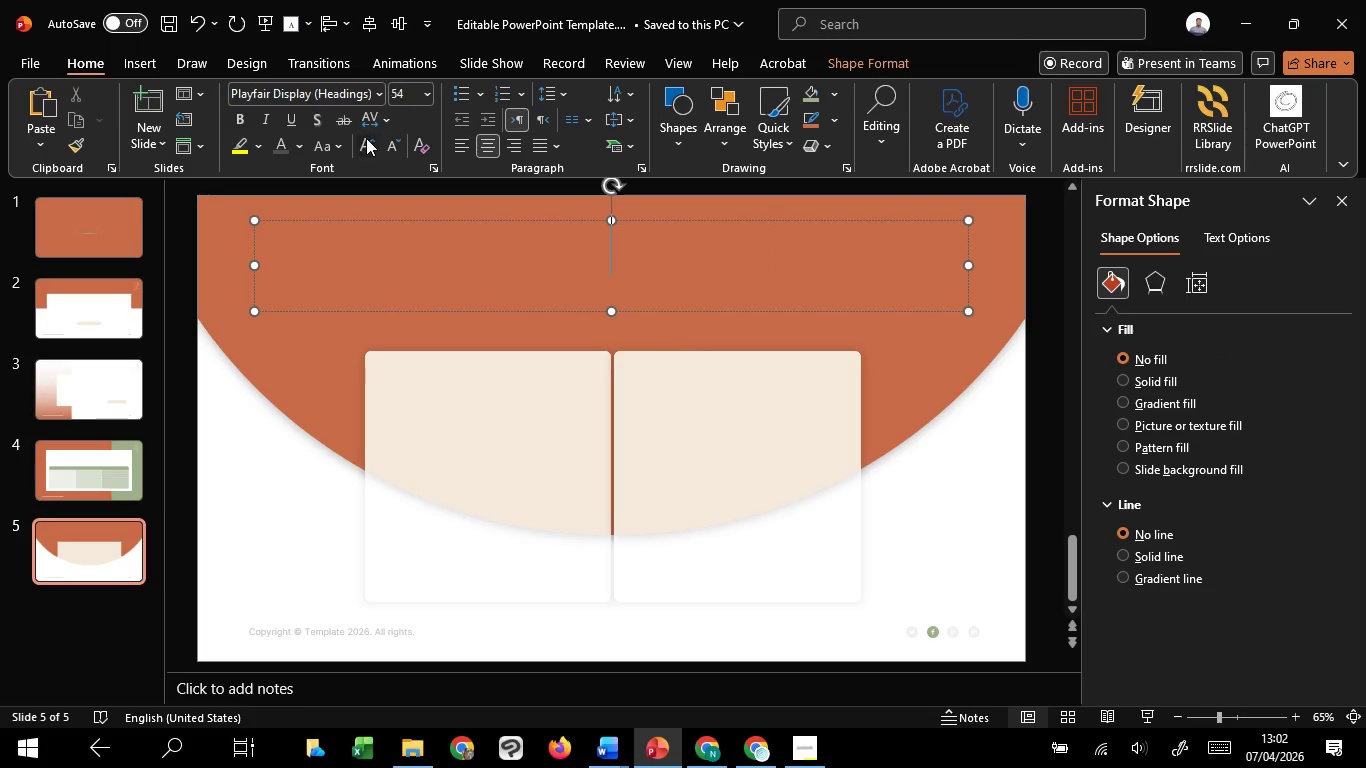 
triple_click([366, 138])
 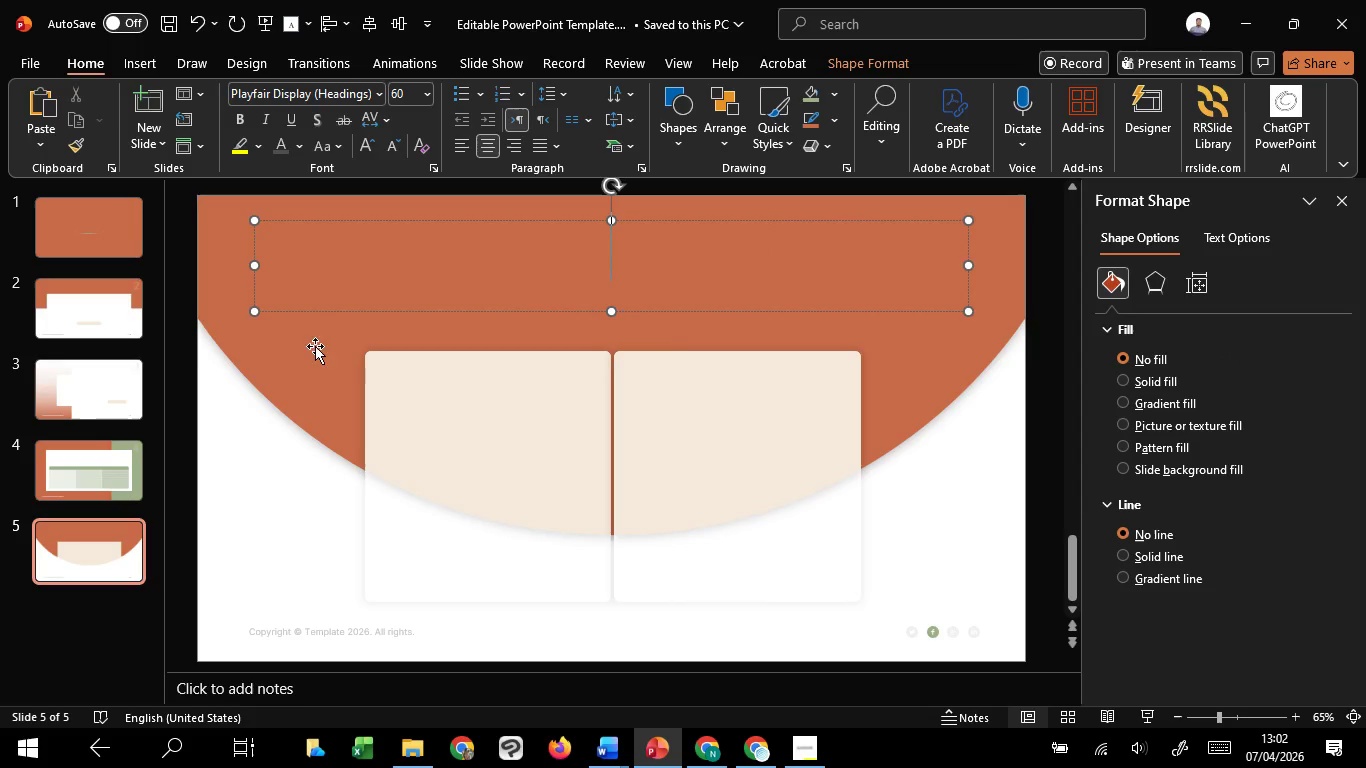 
left_click([311, 354])
 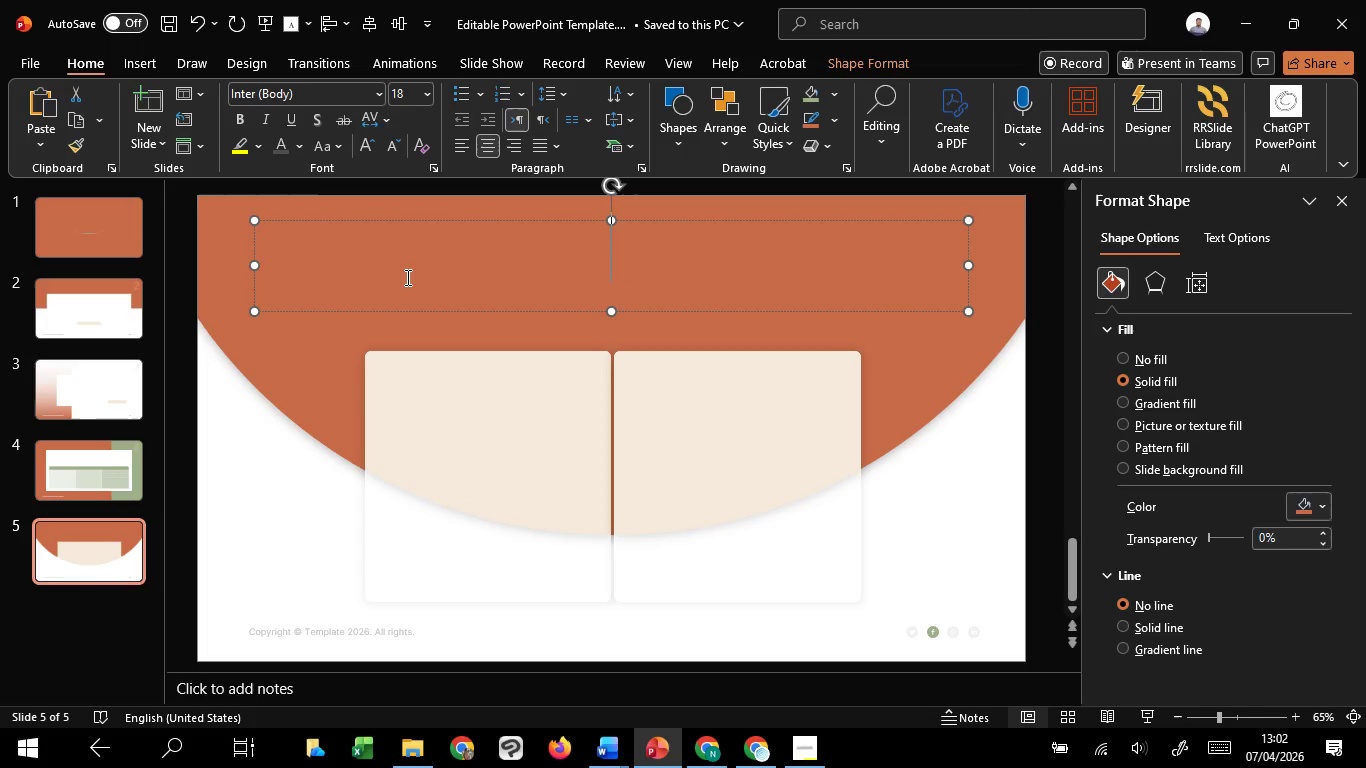 
left_click([406, 277])
 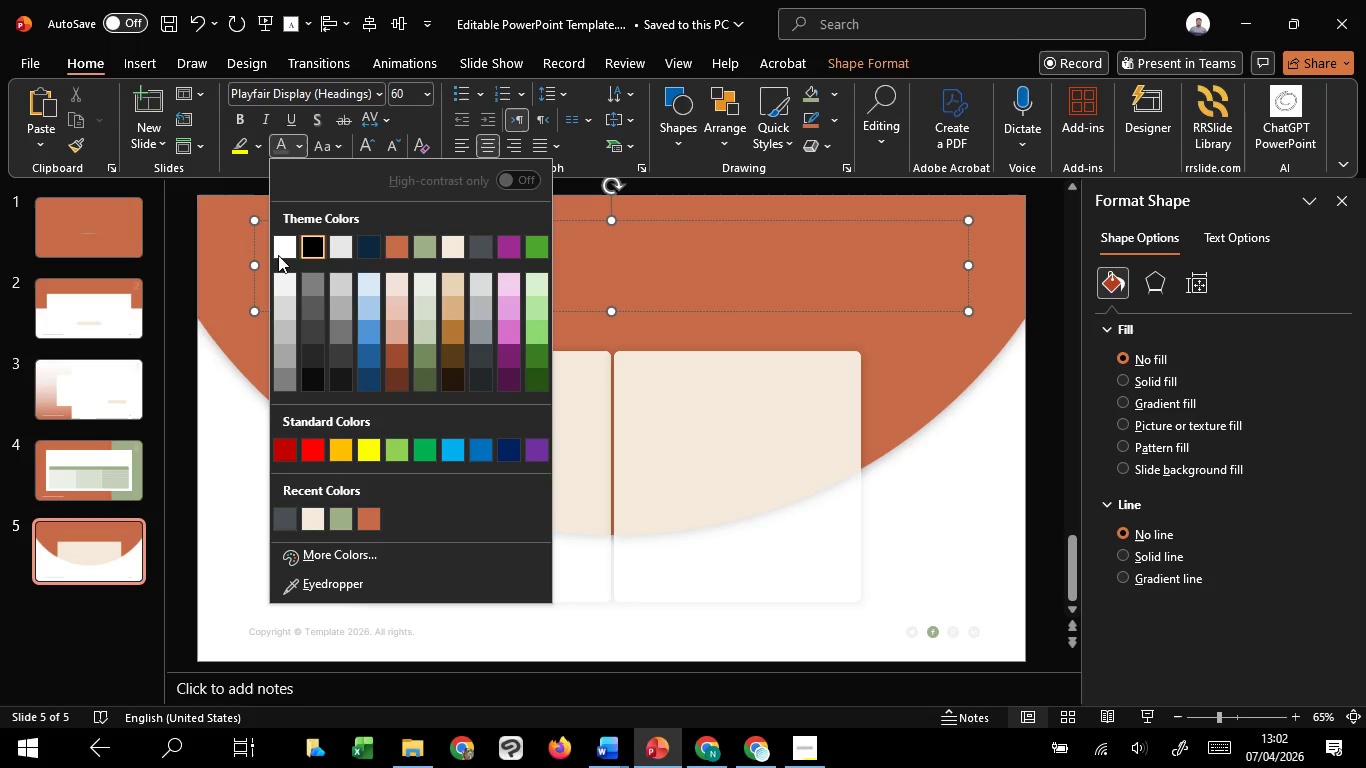 
left_click([281, 254])
 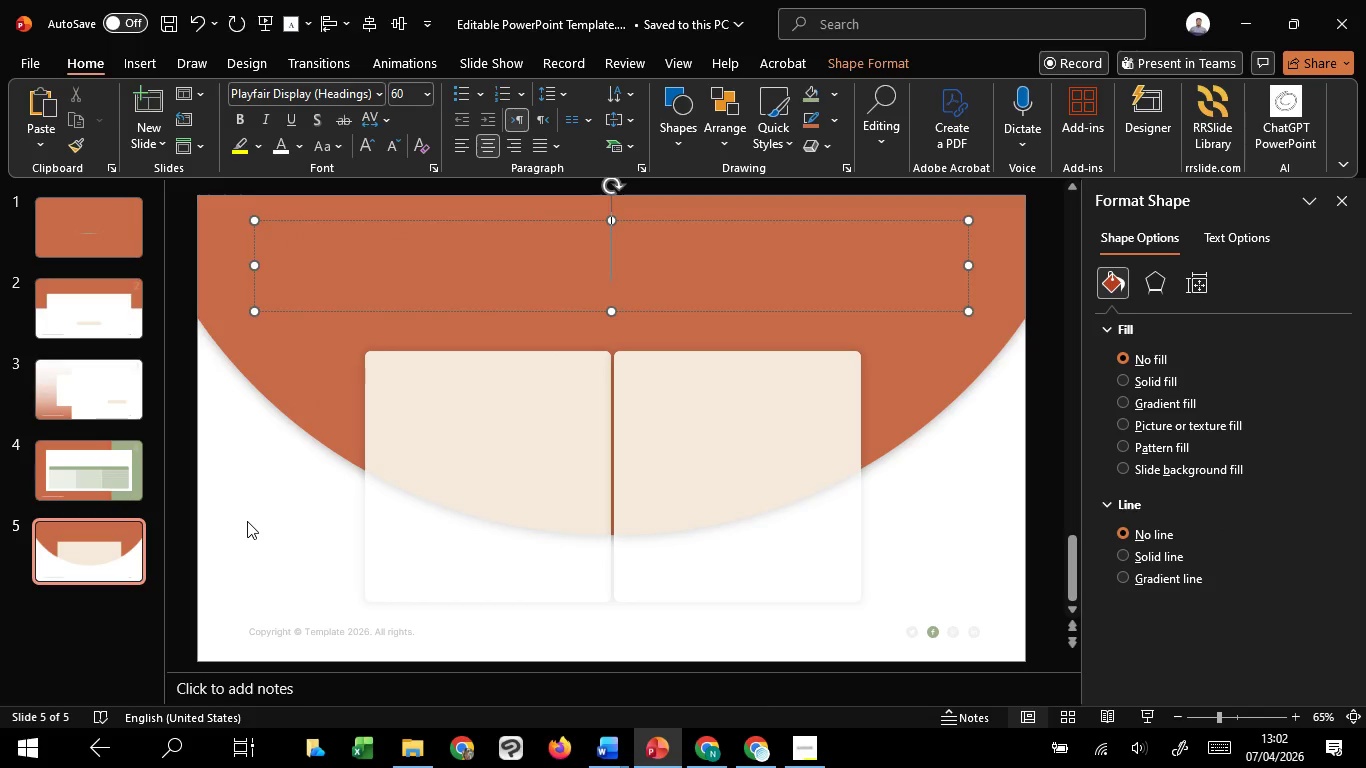 
left_click([247, 521])
 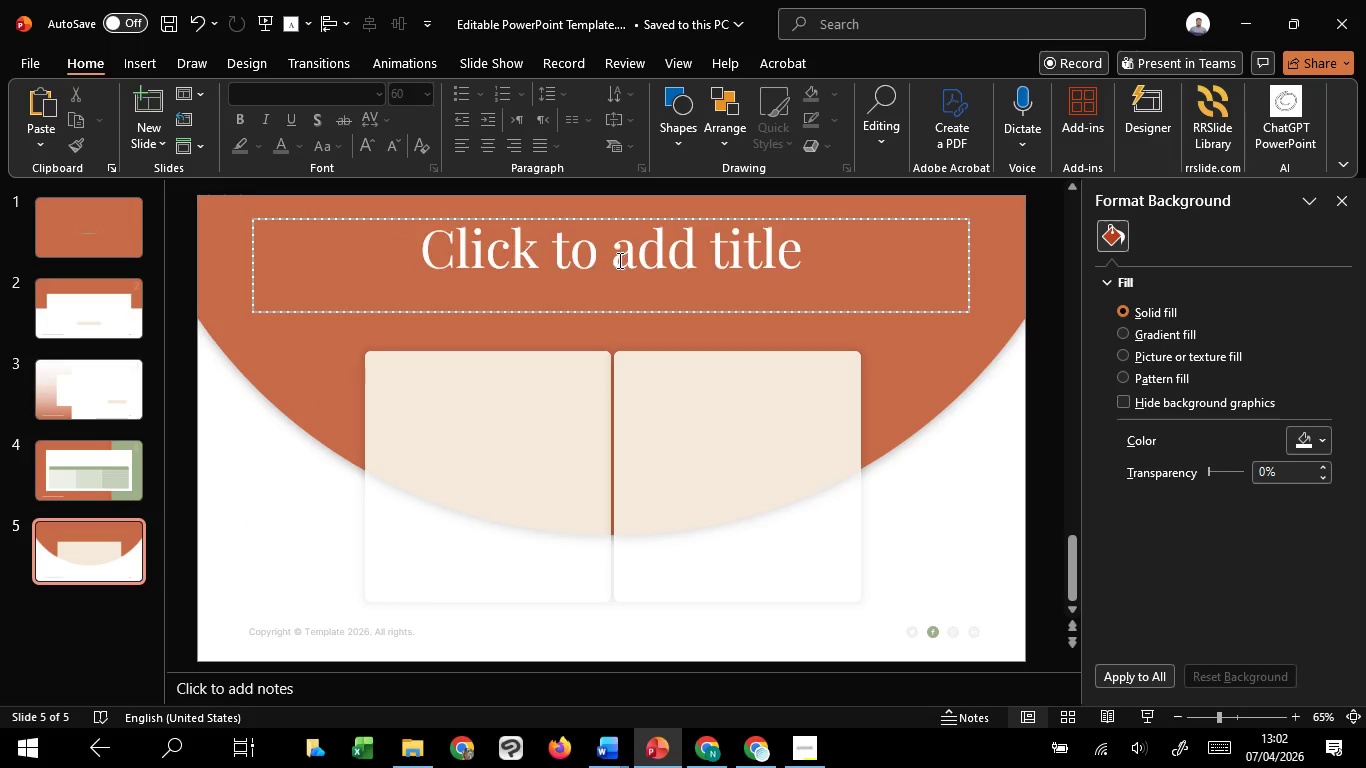 
left_click([618, 260])
 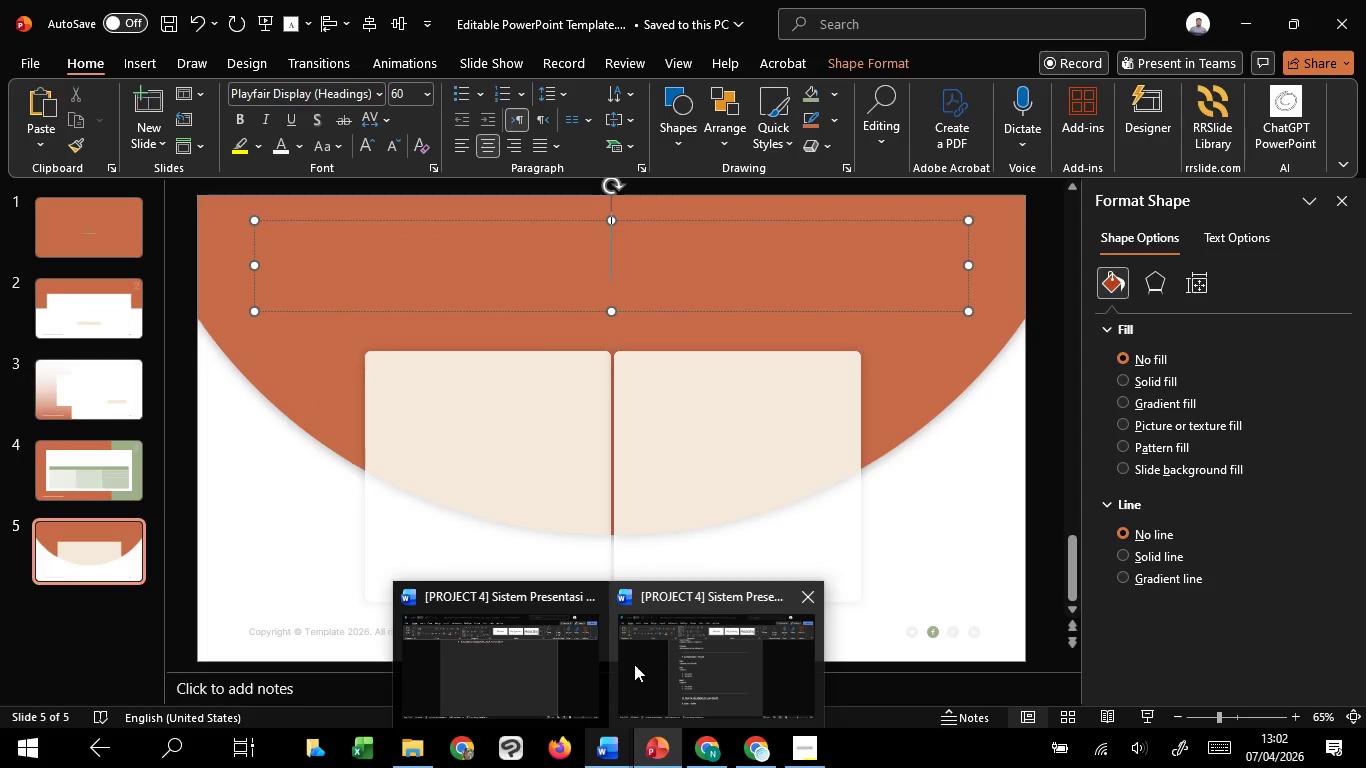 
left_click([662, 663])
 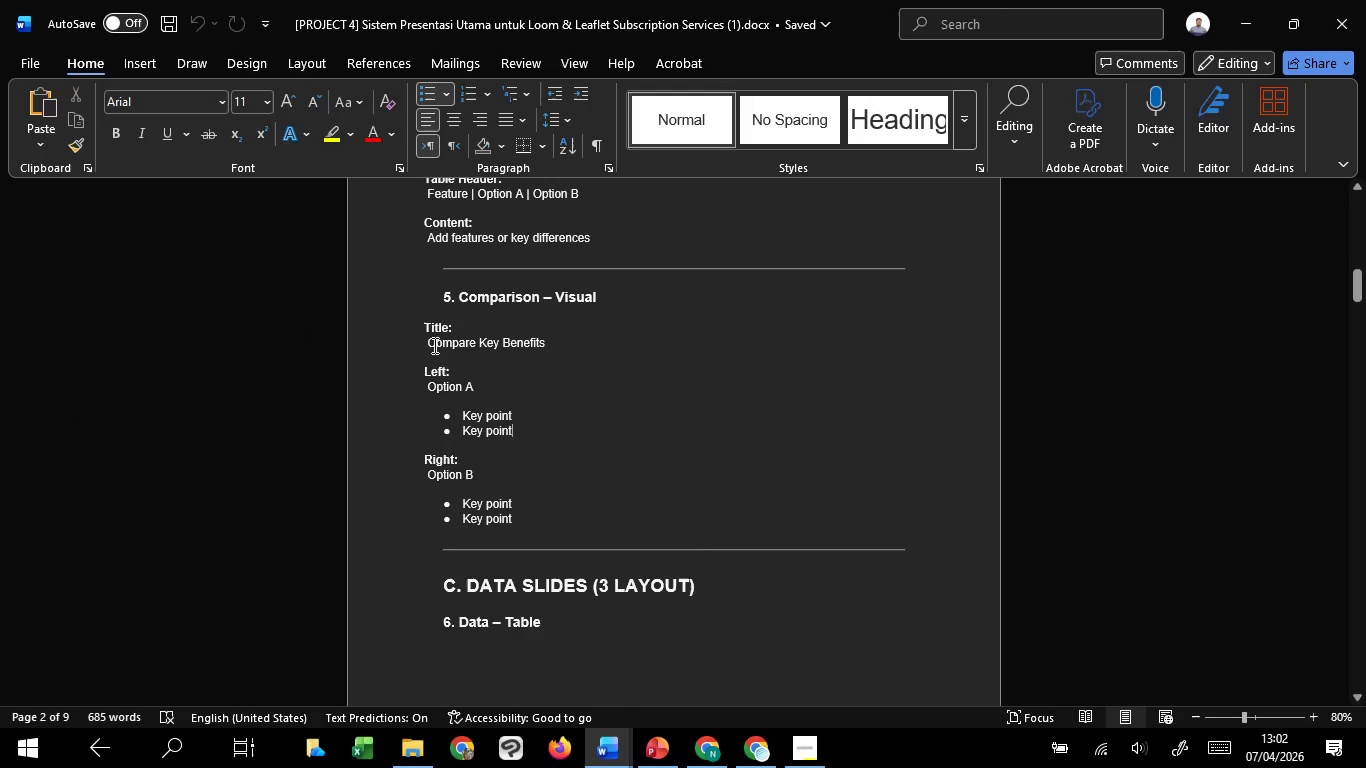 
left_click_drag(start_coordinate=[432, 345], to_coordinate=[546, 350])
 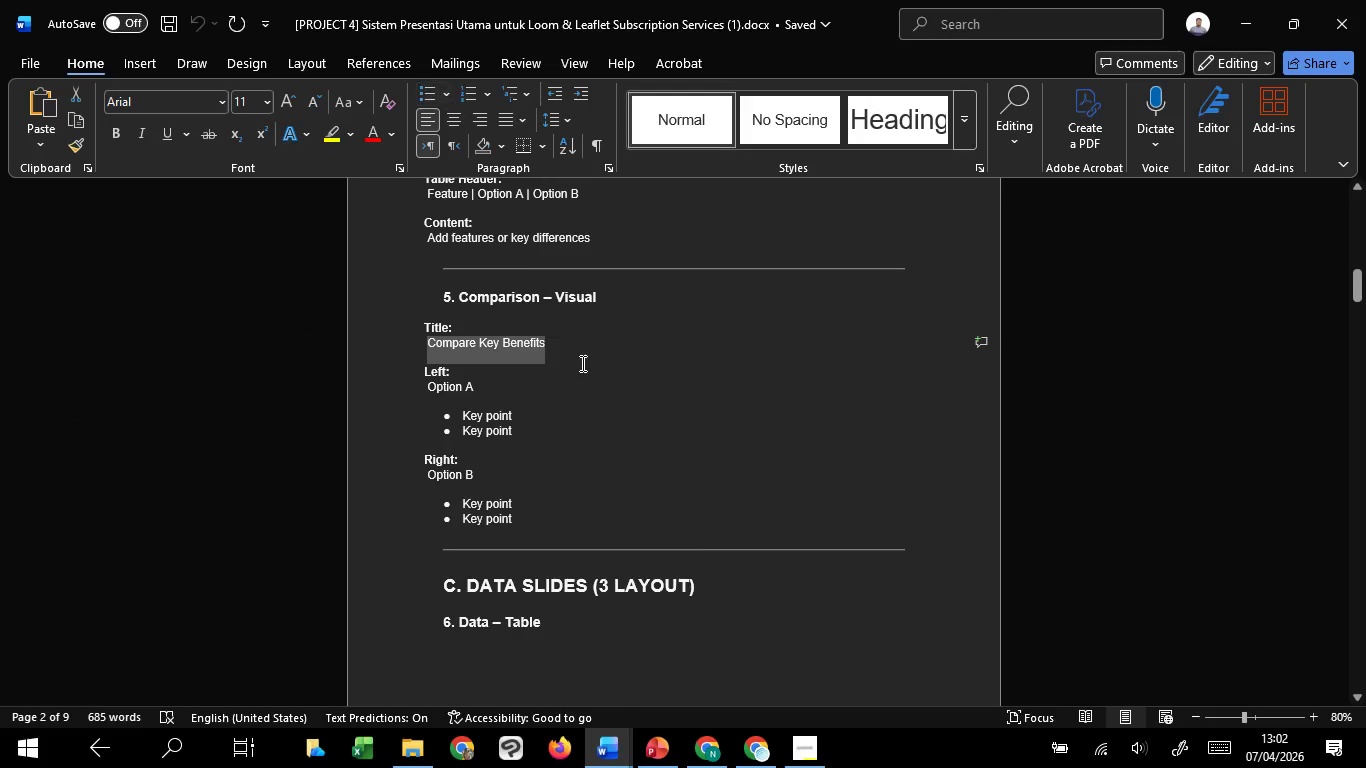 
key(Control+C)
 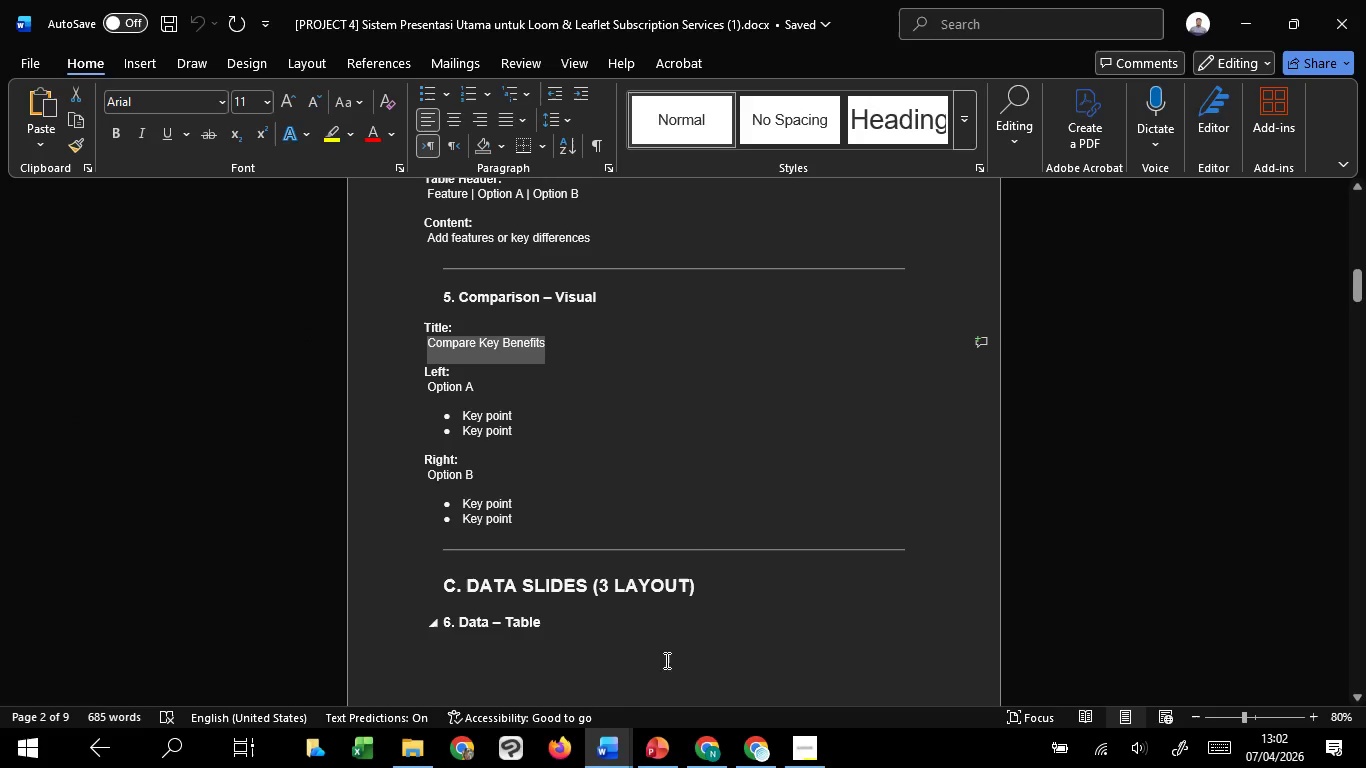 
key(Control+C)
 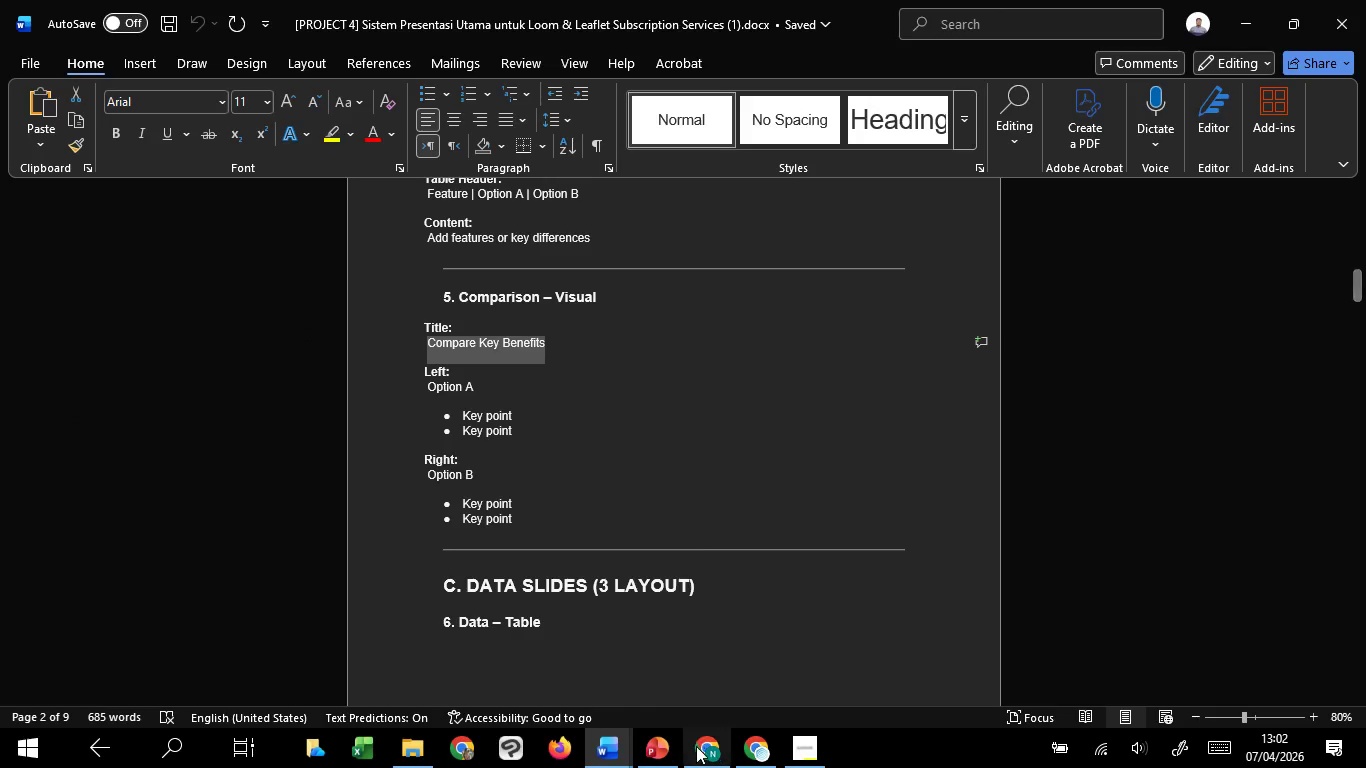 
key(Control+C)
 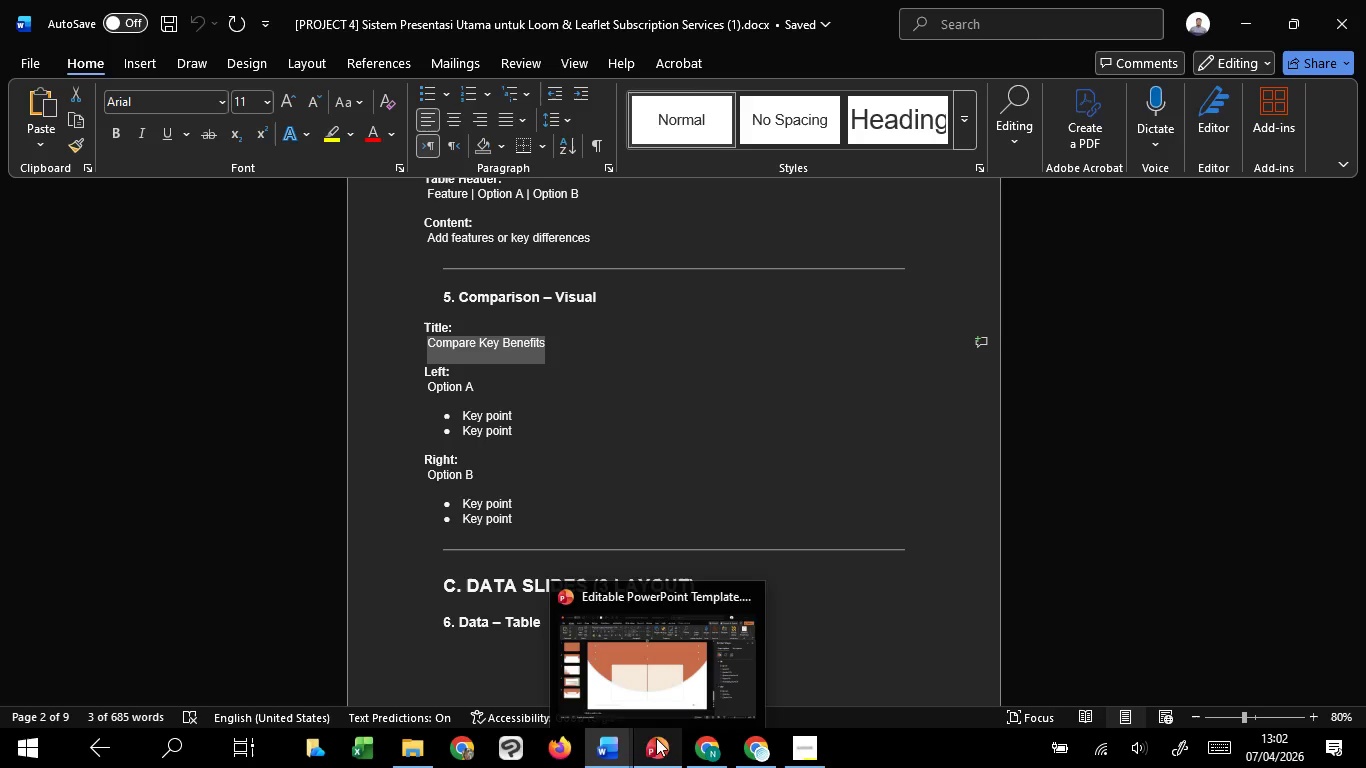 
left_click([704, 667])
 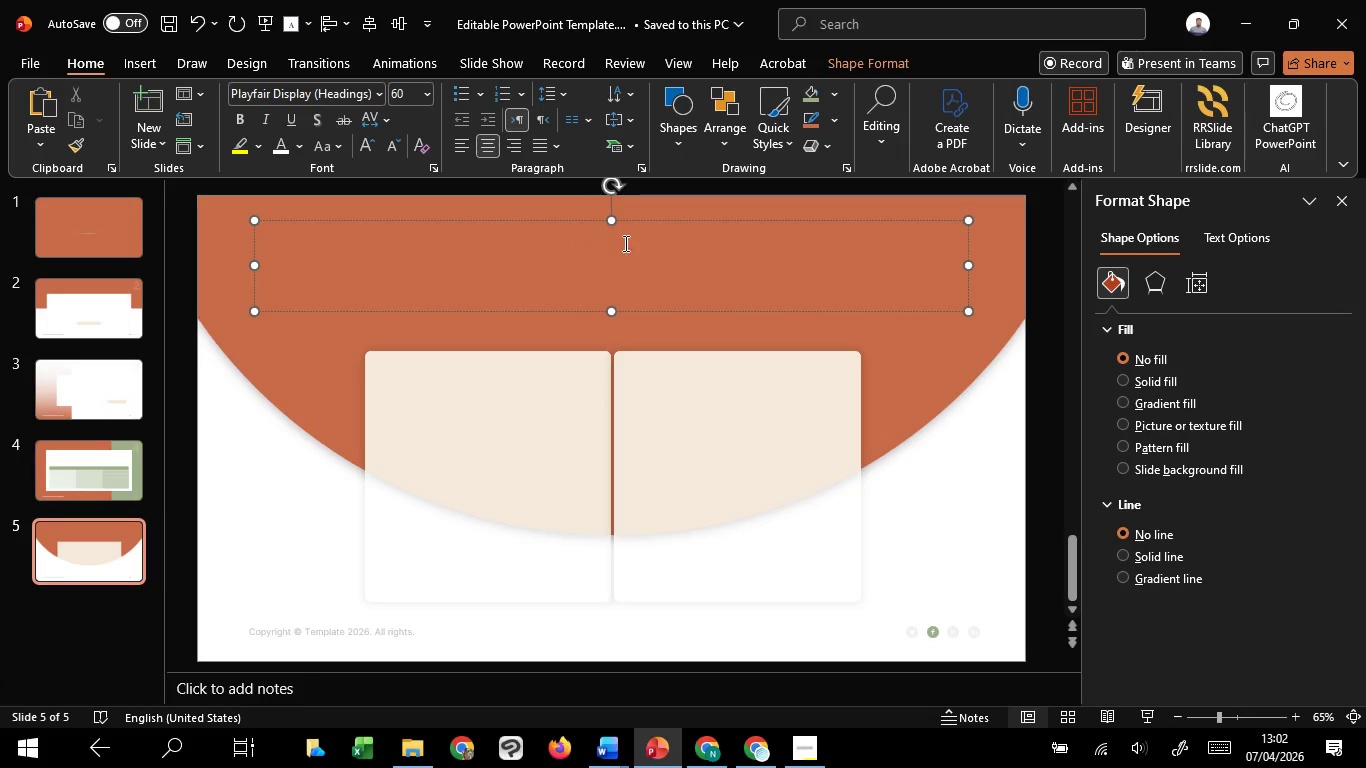 
right_click([626, 243])
 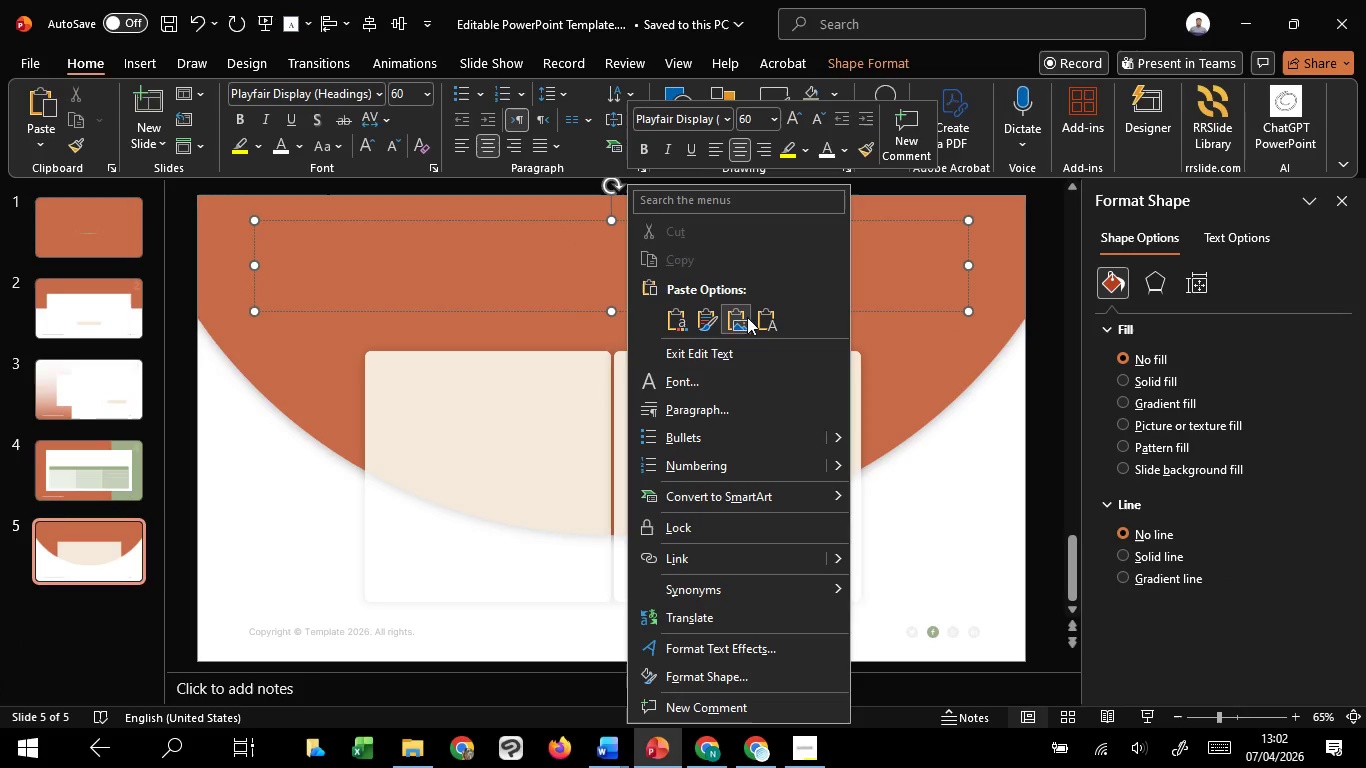 
left_click([761, 321])
 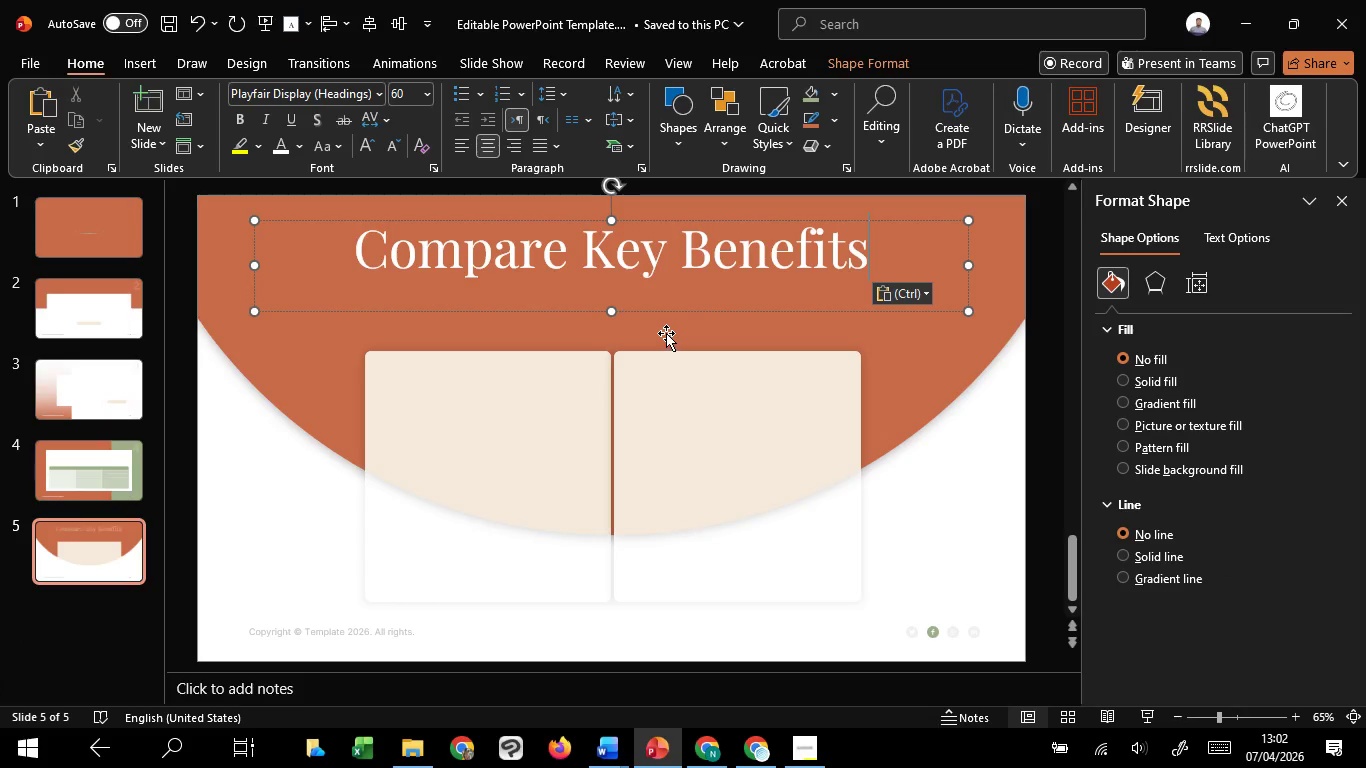 
key(Control+A)
 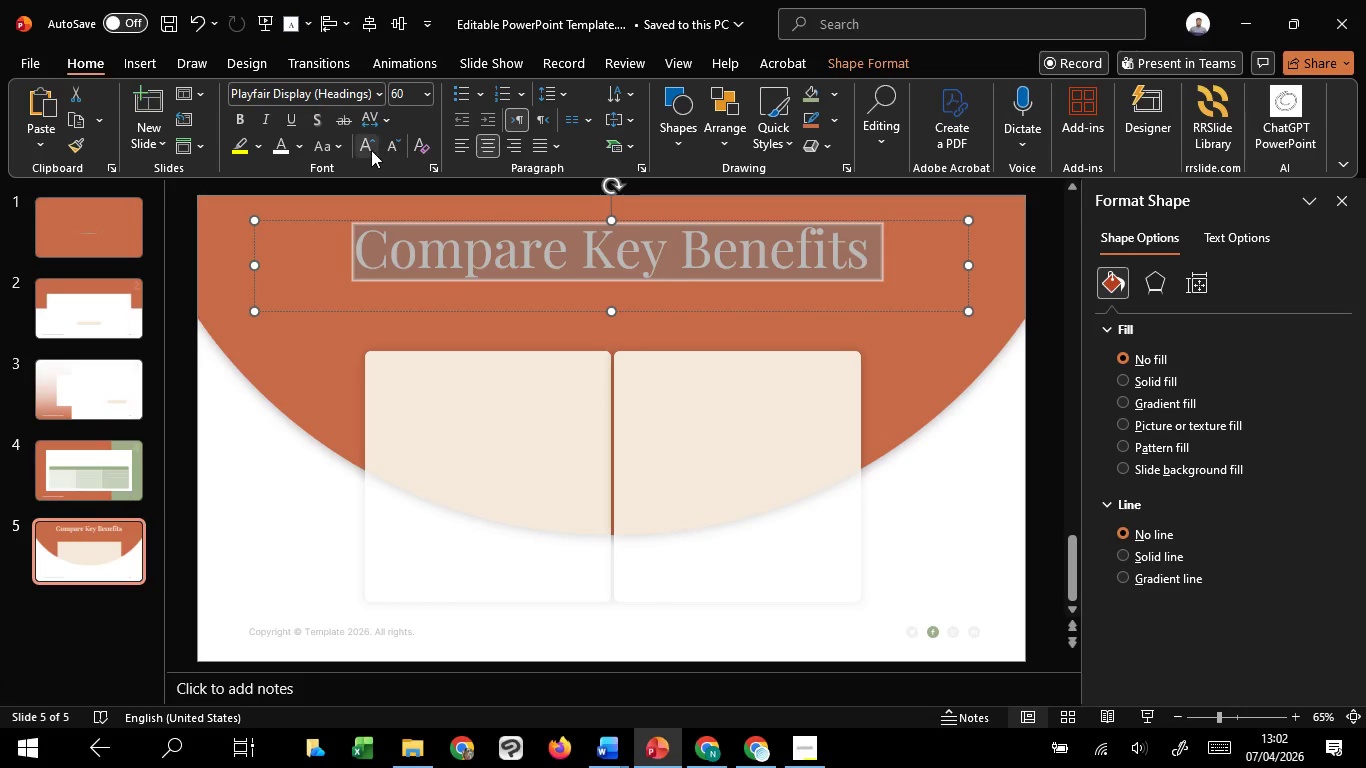 
left_click_drag(start_coordinate=[369, 151], to_coordinate=[370, 157])
 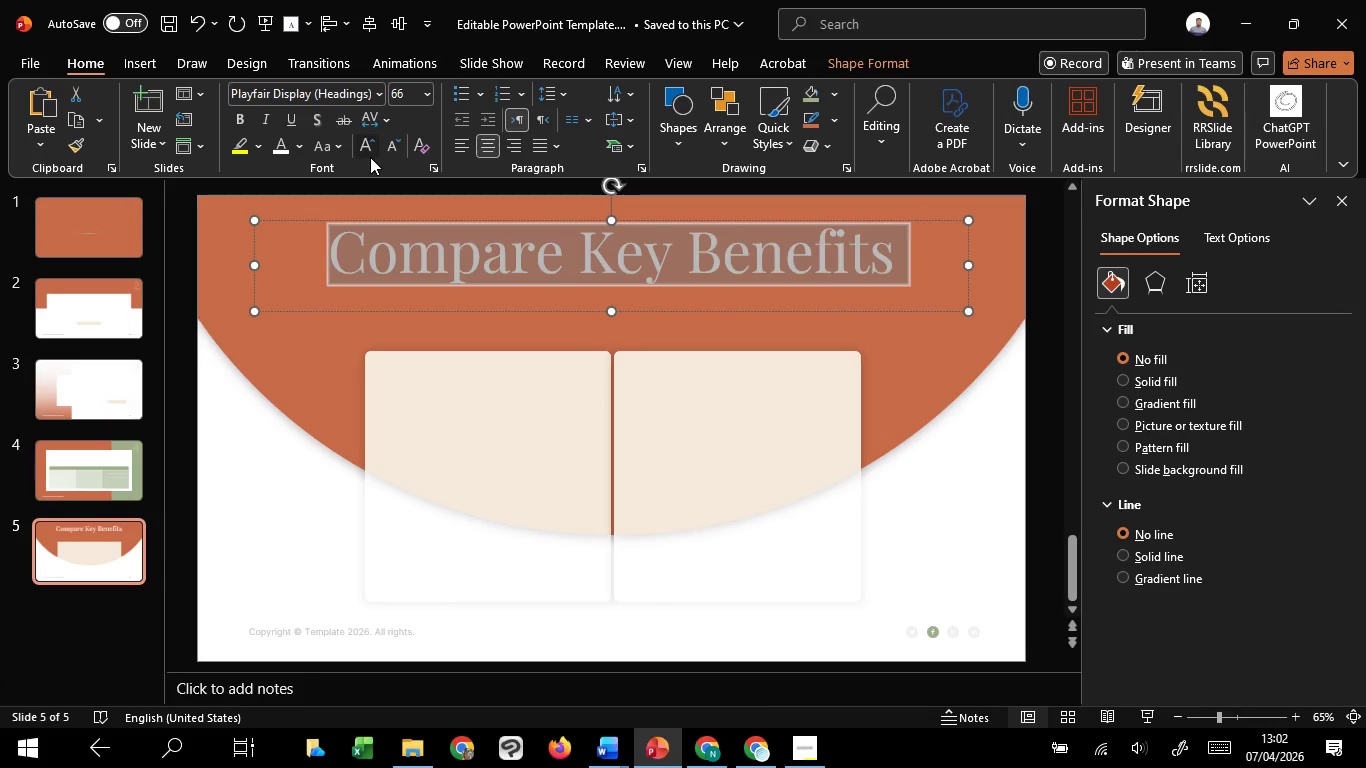 
double_click([370, 157])
 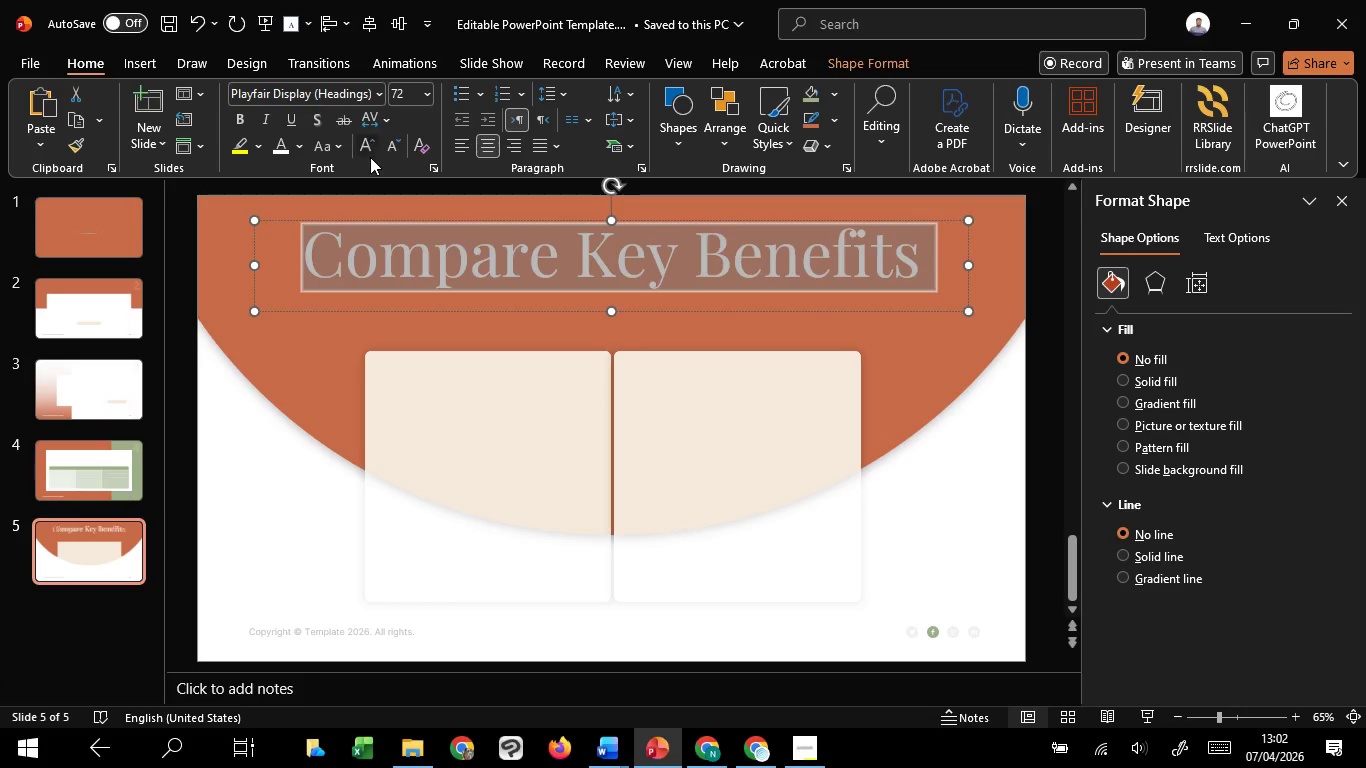 
triple_click([370, 157])
 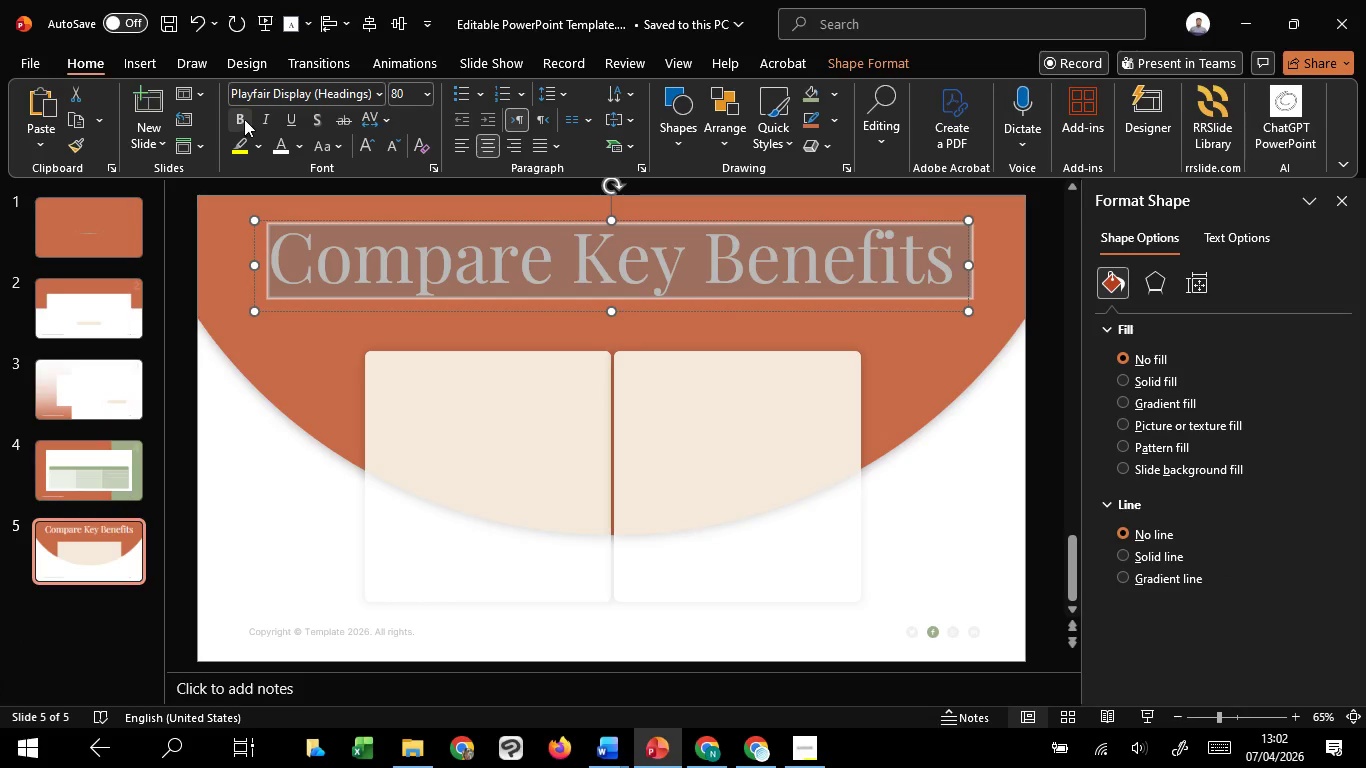 
left_click([242, 117])
 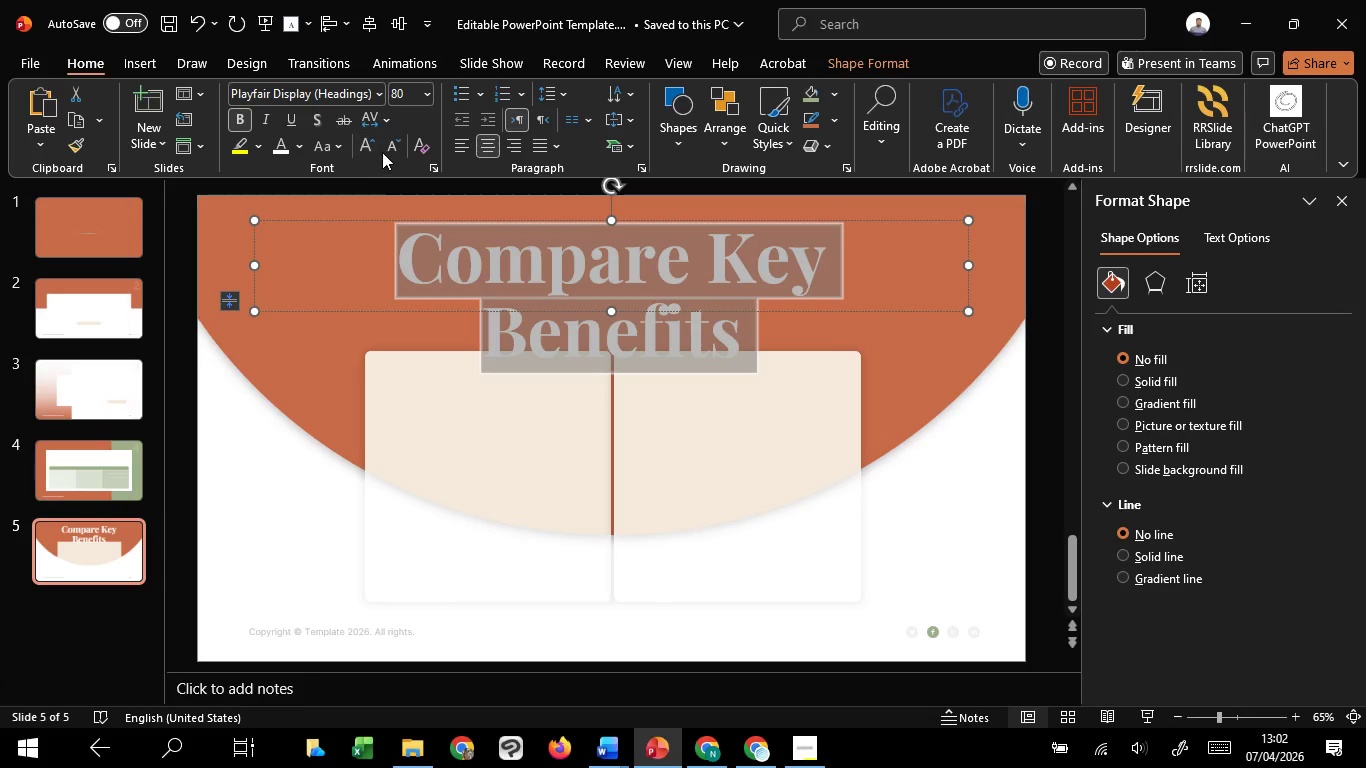 
left_click([392, 149])
 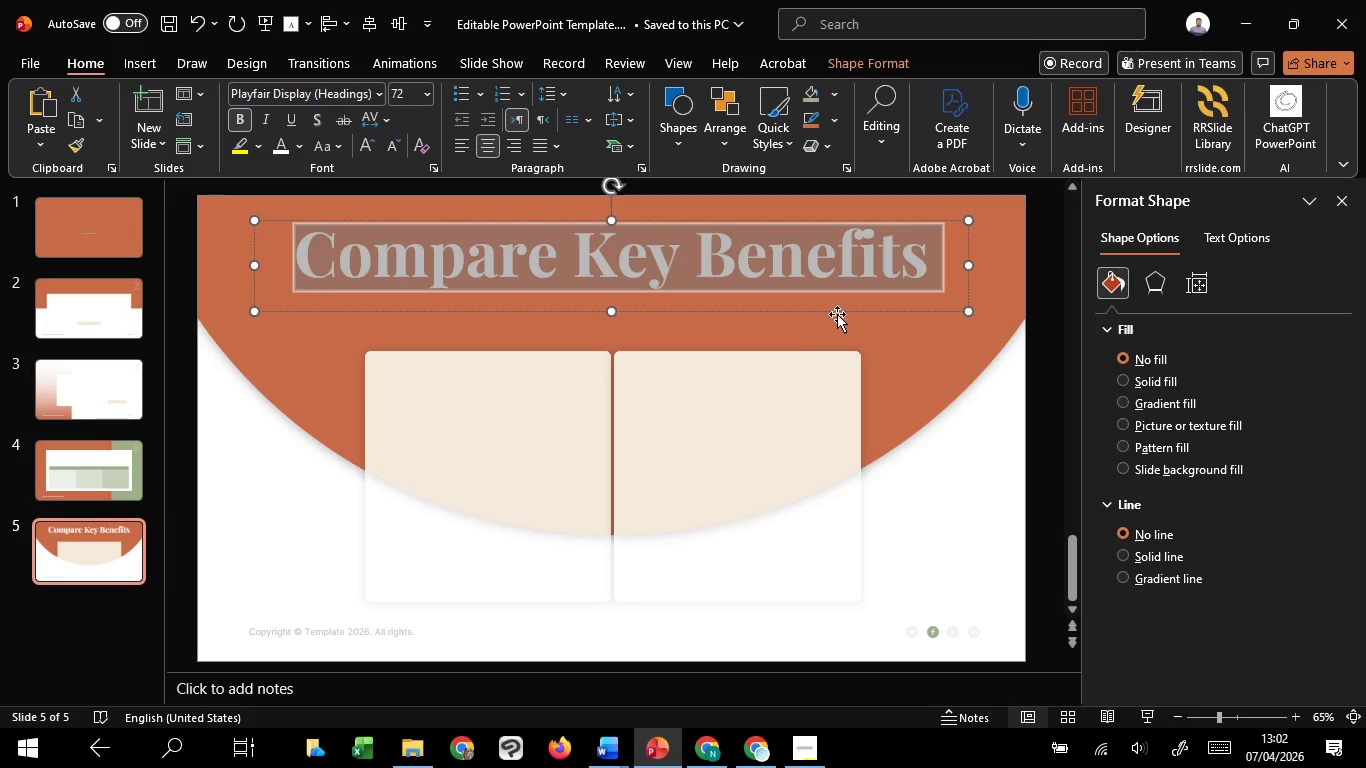 
left_click_drag(start_coordinate=[843, 308], to_coordinate=[843, 319])
 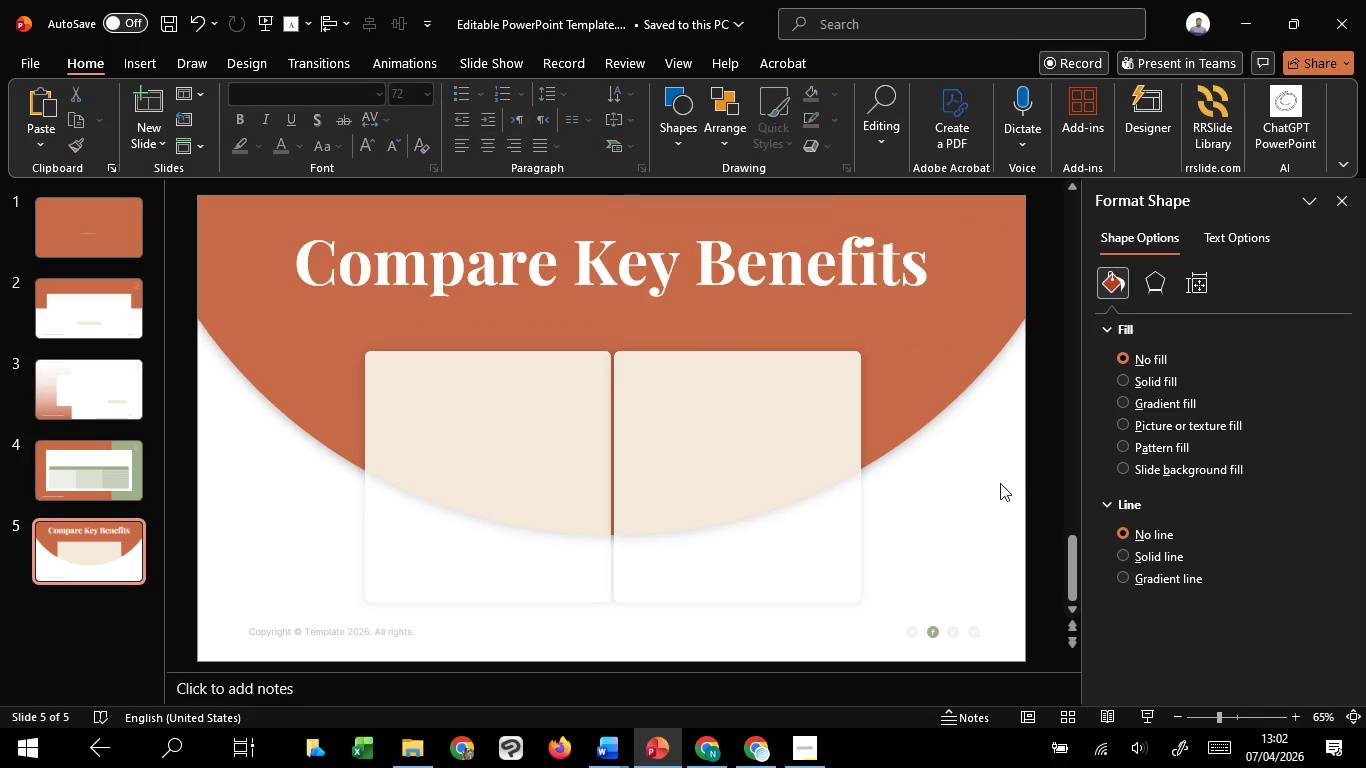 
hold_key(key=ShiftLeft, duration=1.51)
 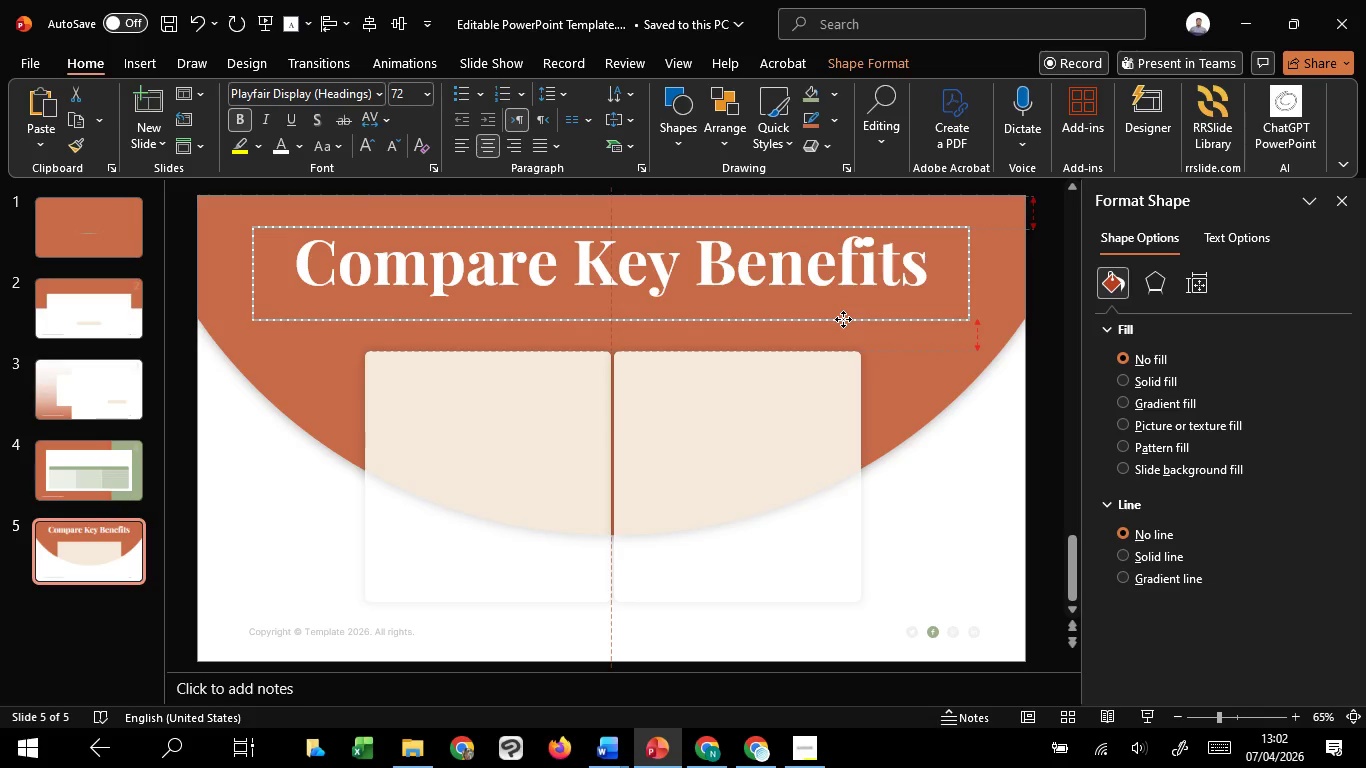 
hold_key(key=ShiftLeft, duration=1.22)
 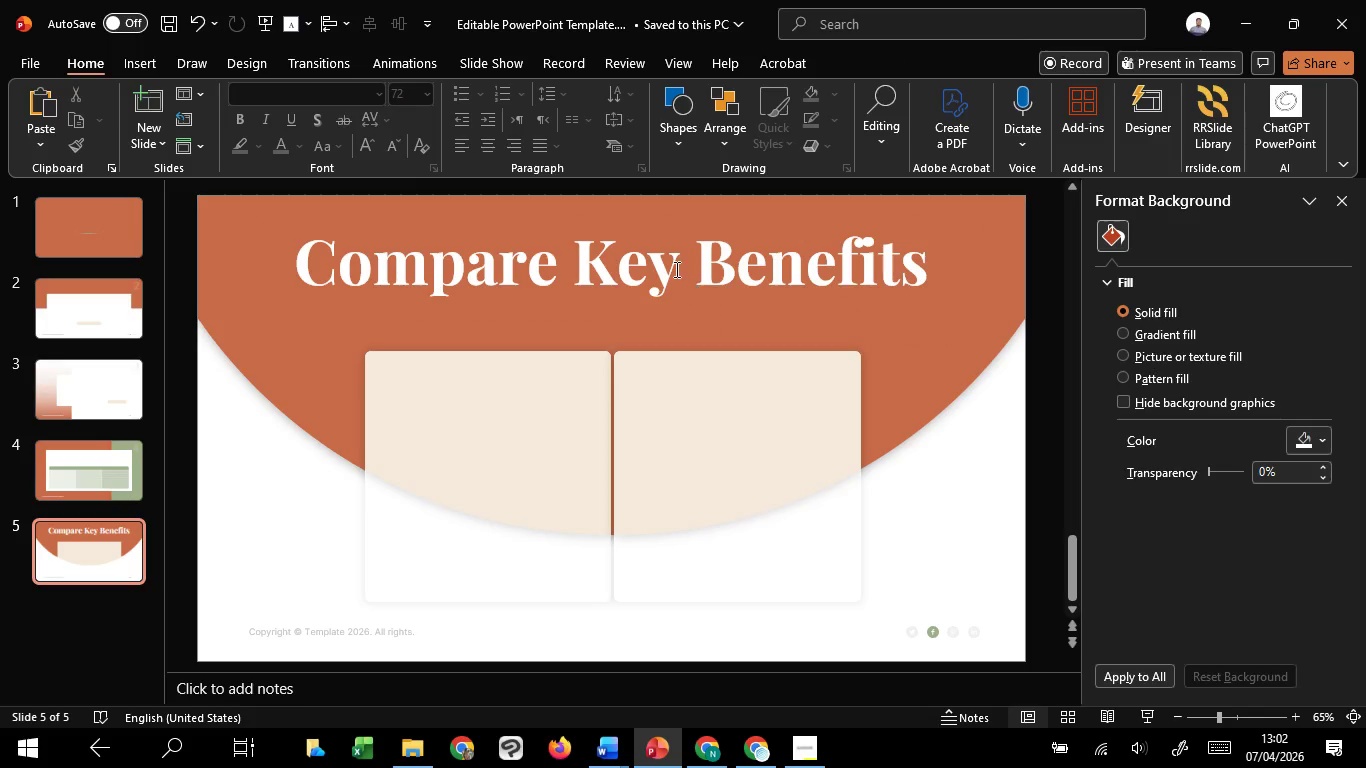 
left_click([675, 269])
 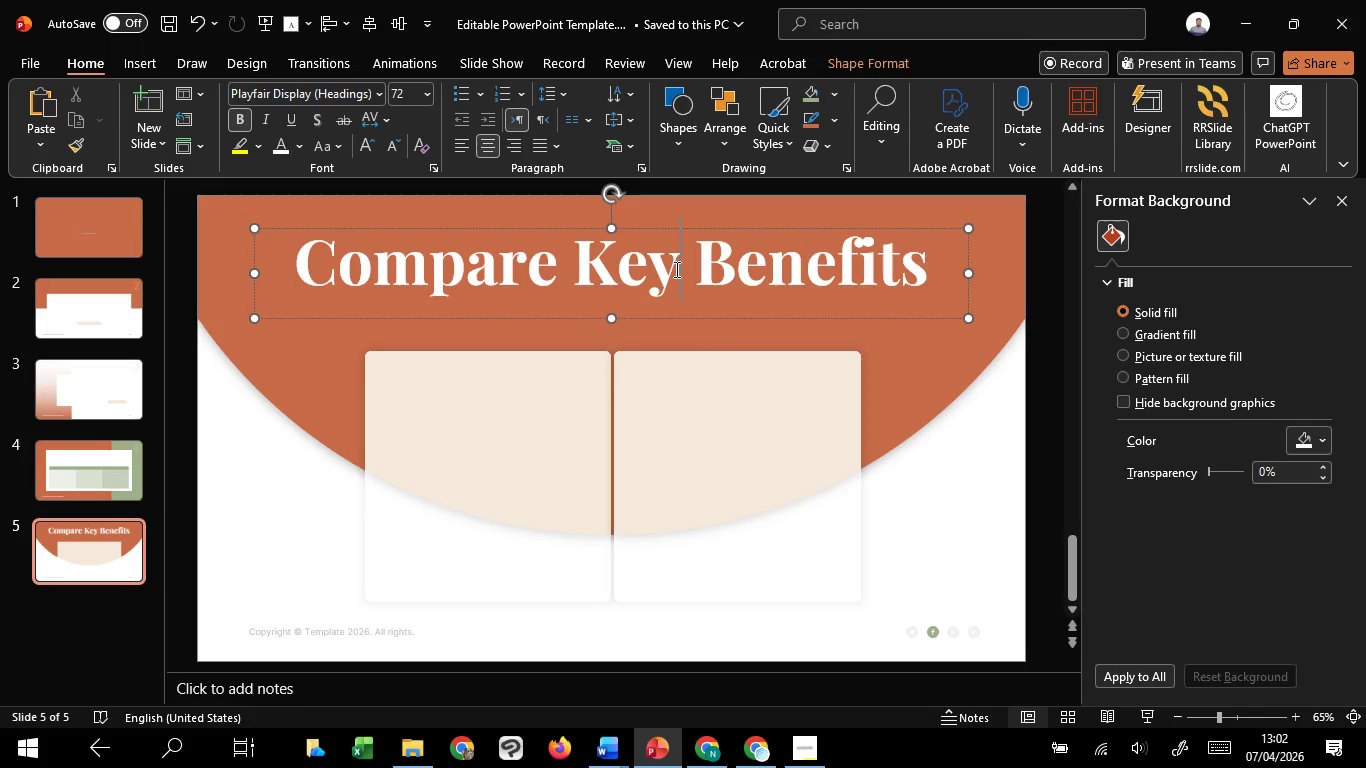 
key(Control+A)
 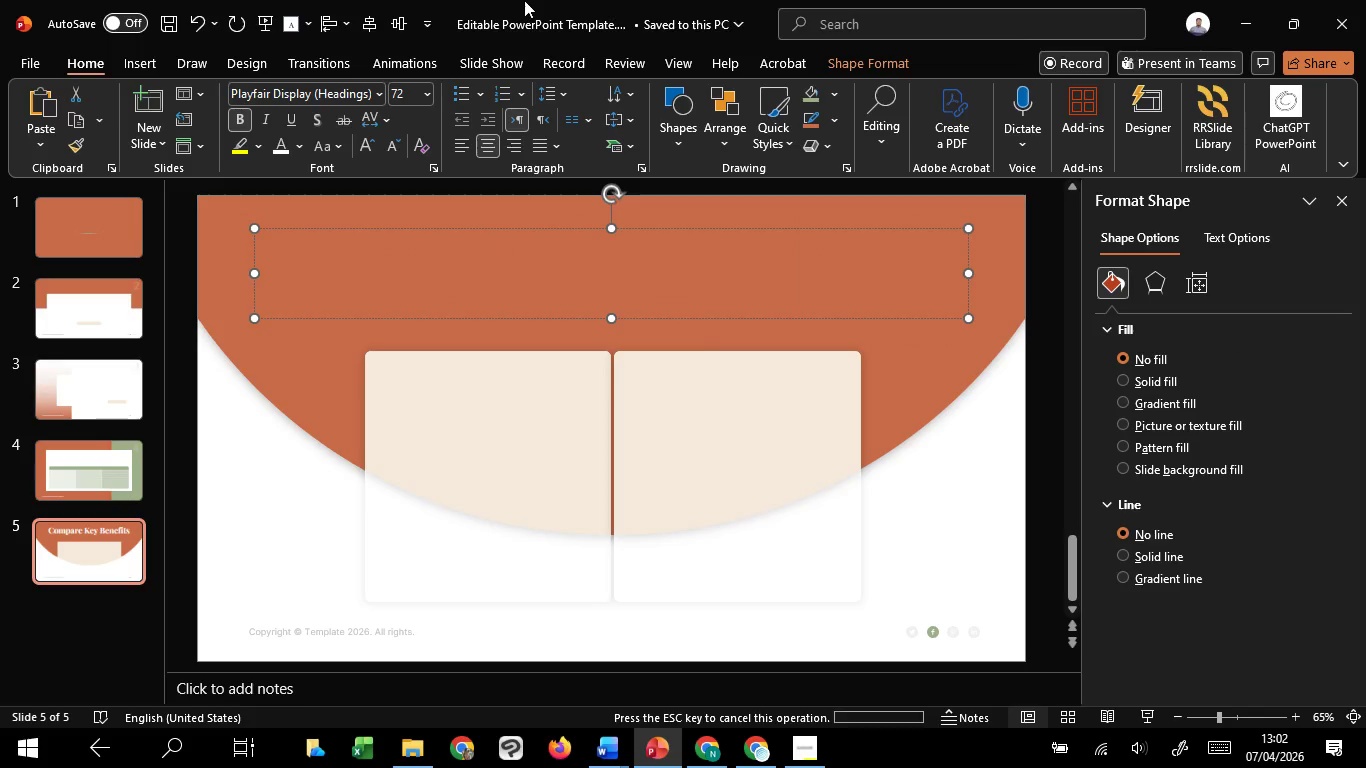 
key(Backspace)
 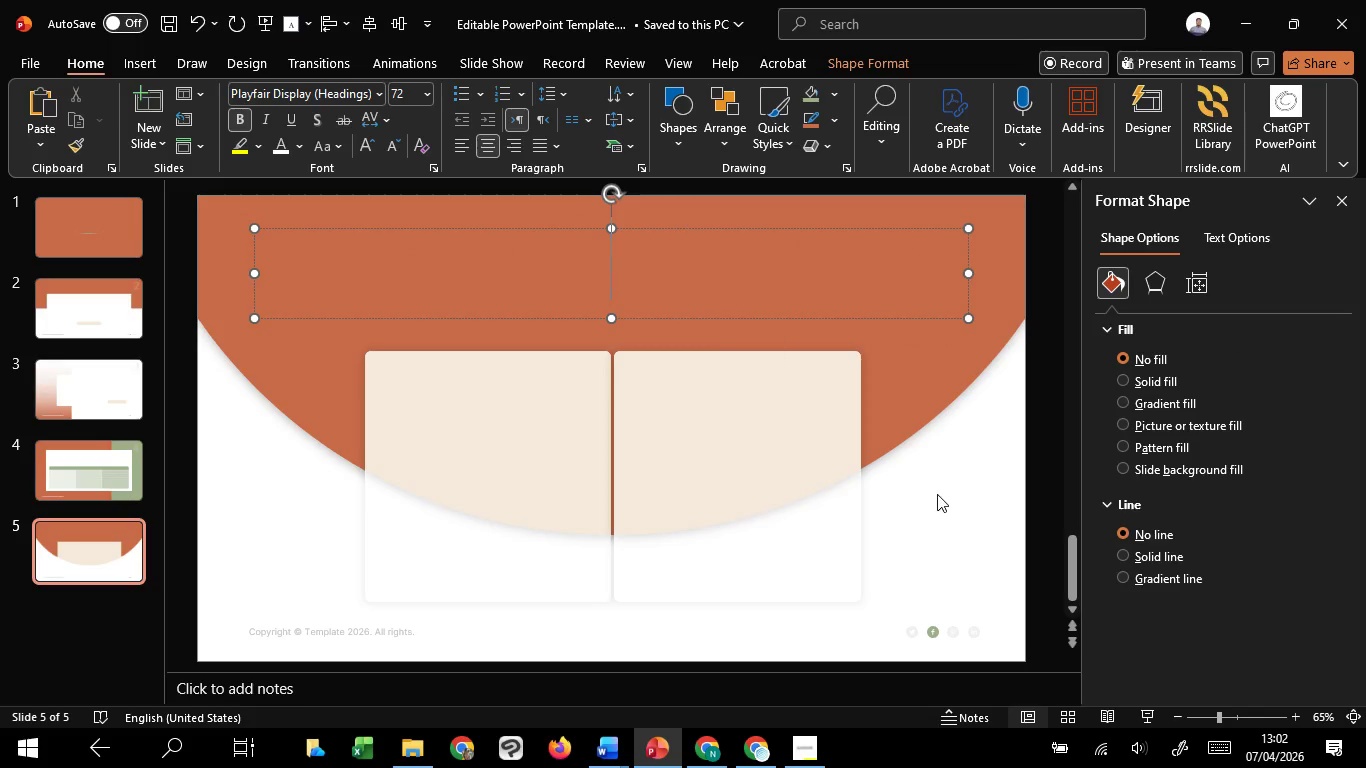 
left_click([947, 499])
 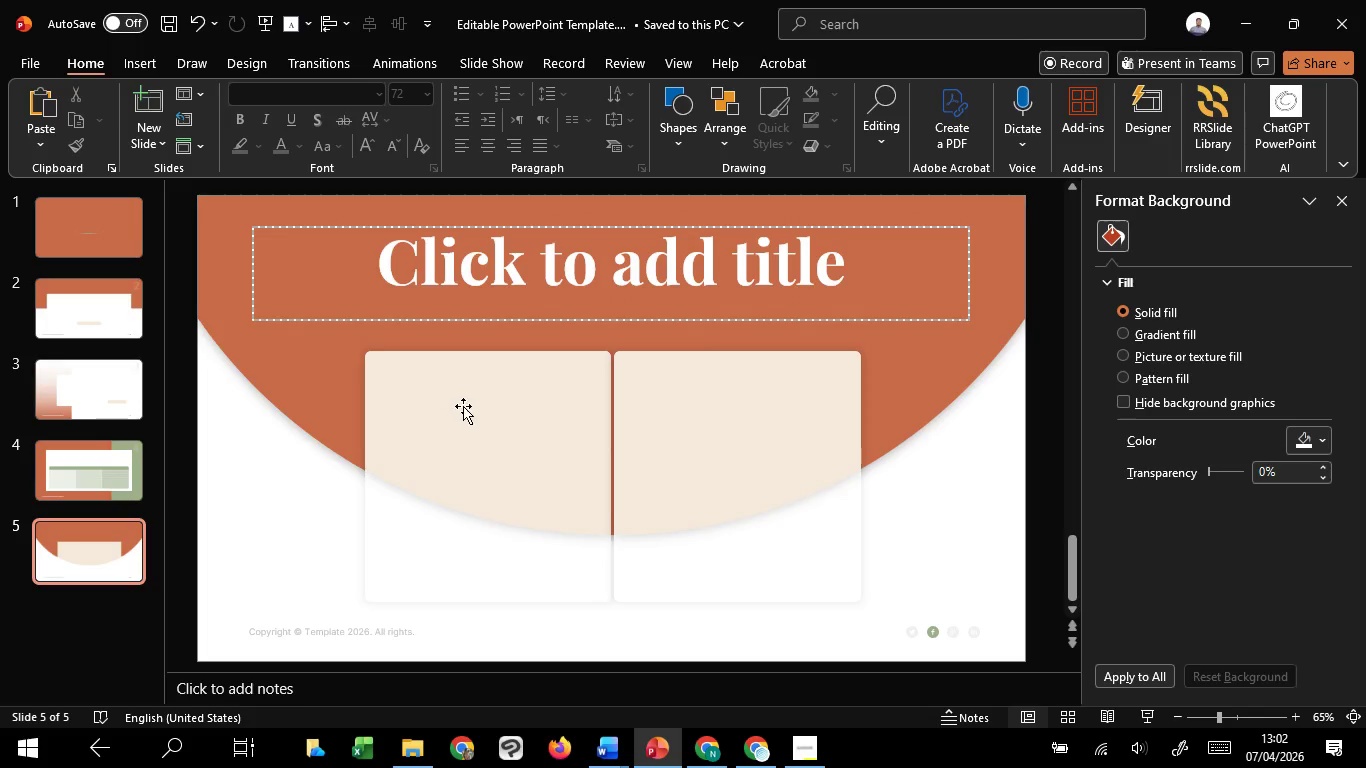 
scroll: coordinate [468, 404], scroll_direction: up, amount: 2.0
 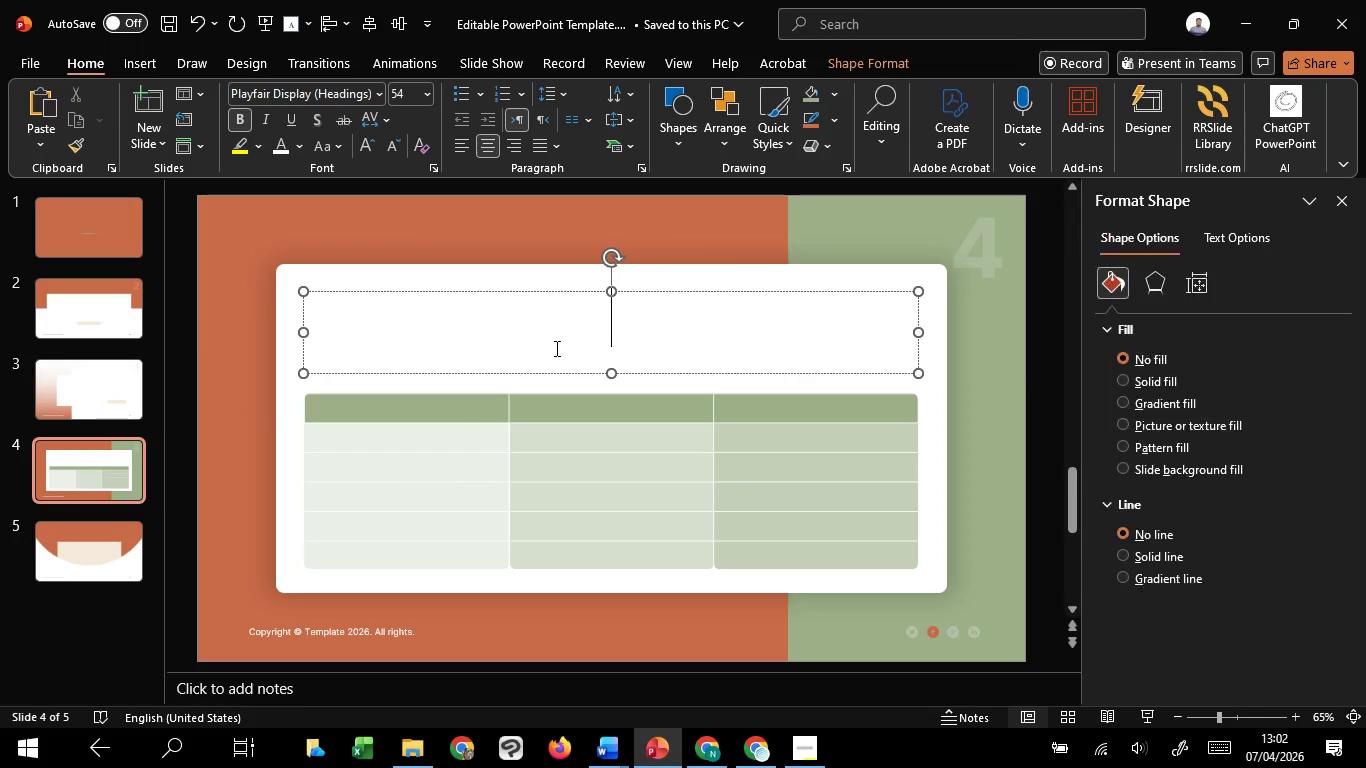 
scroll: coordinate [516, 438], scroll_direction: down, amount: 3.0
 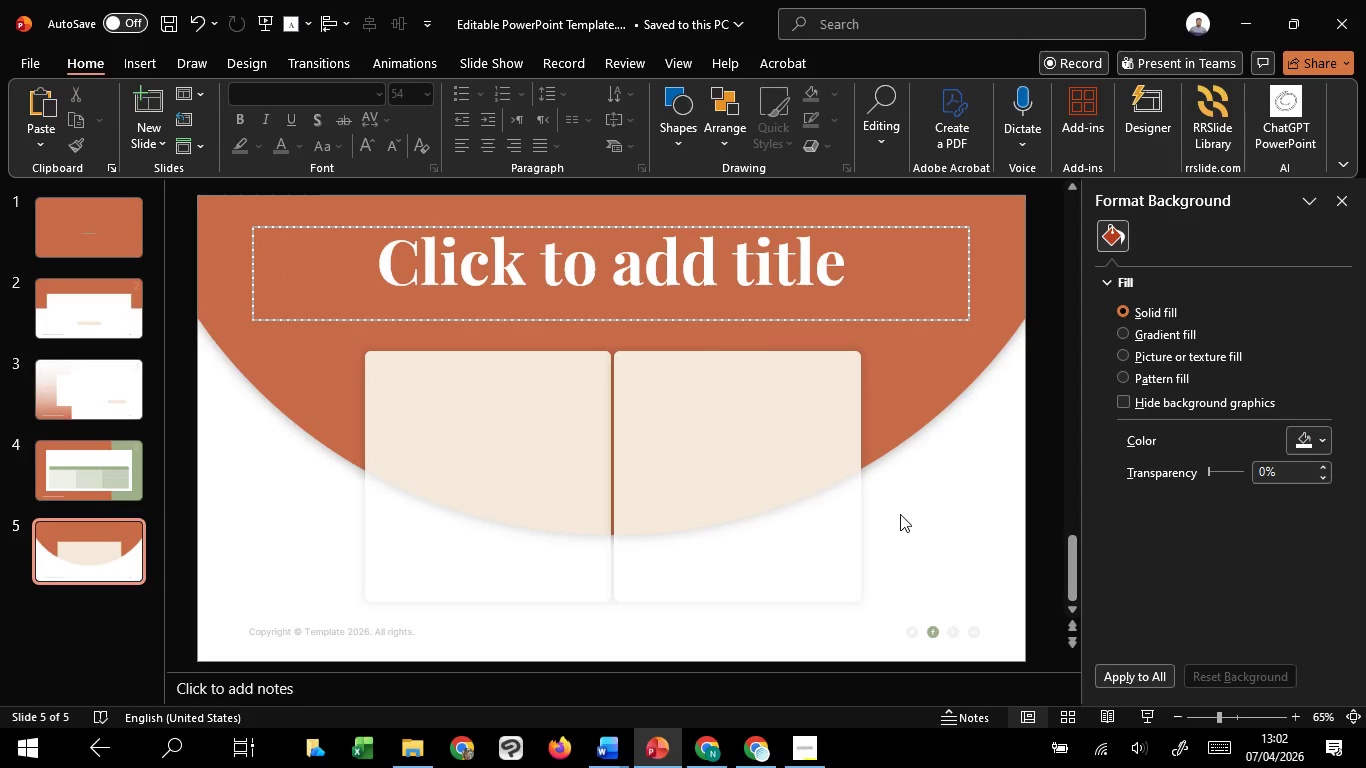 
left_click([901, 514])
 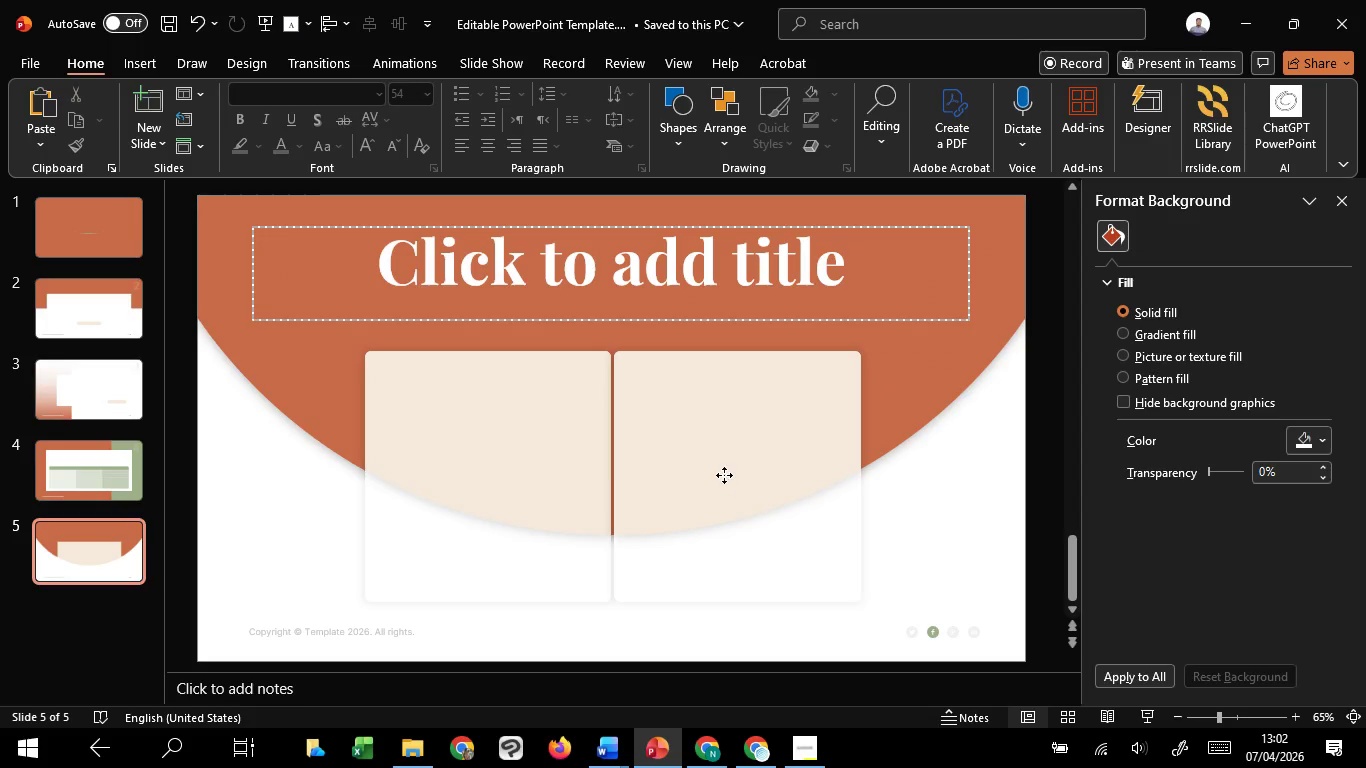 
left_click([724, 475])
 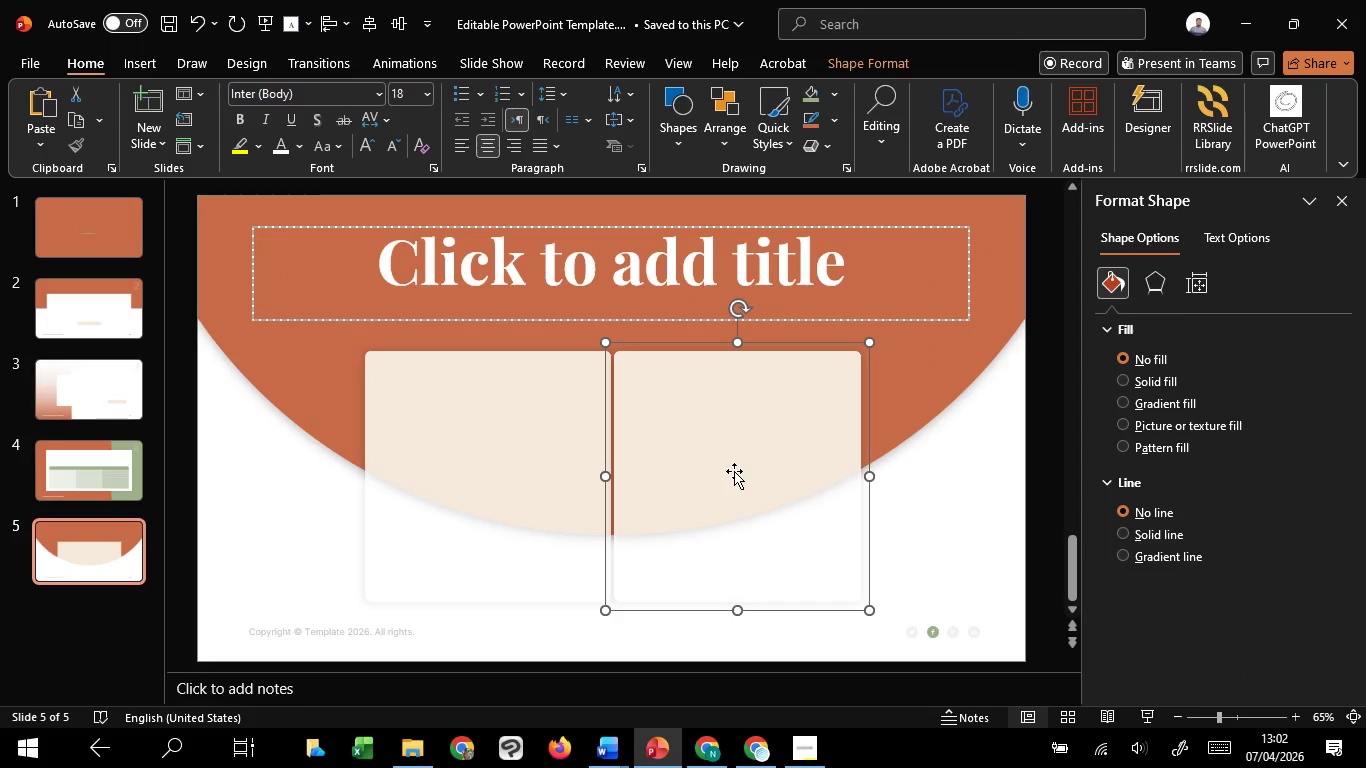 
left_click([734, 471])
 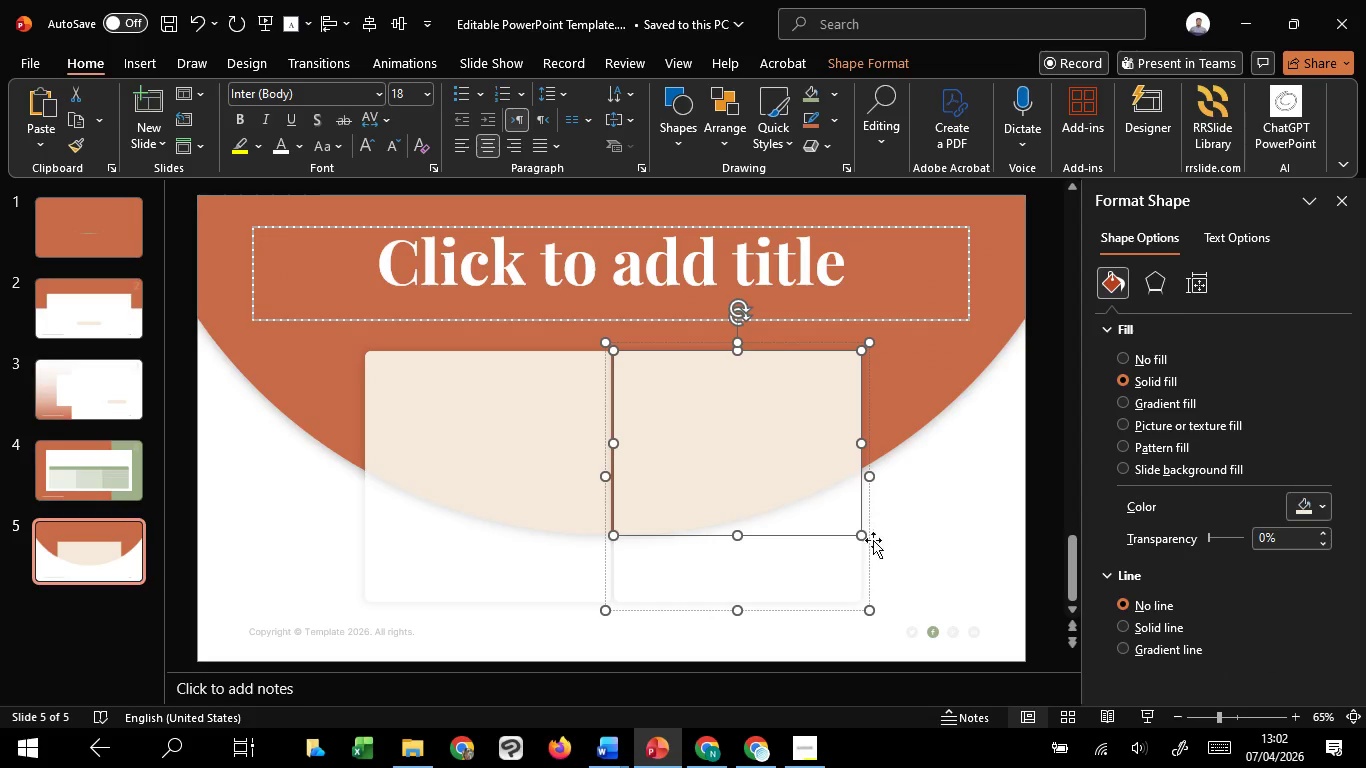 
hold_key(key=ShiftLeft, duration=0.56)
 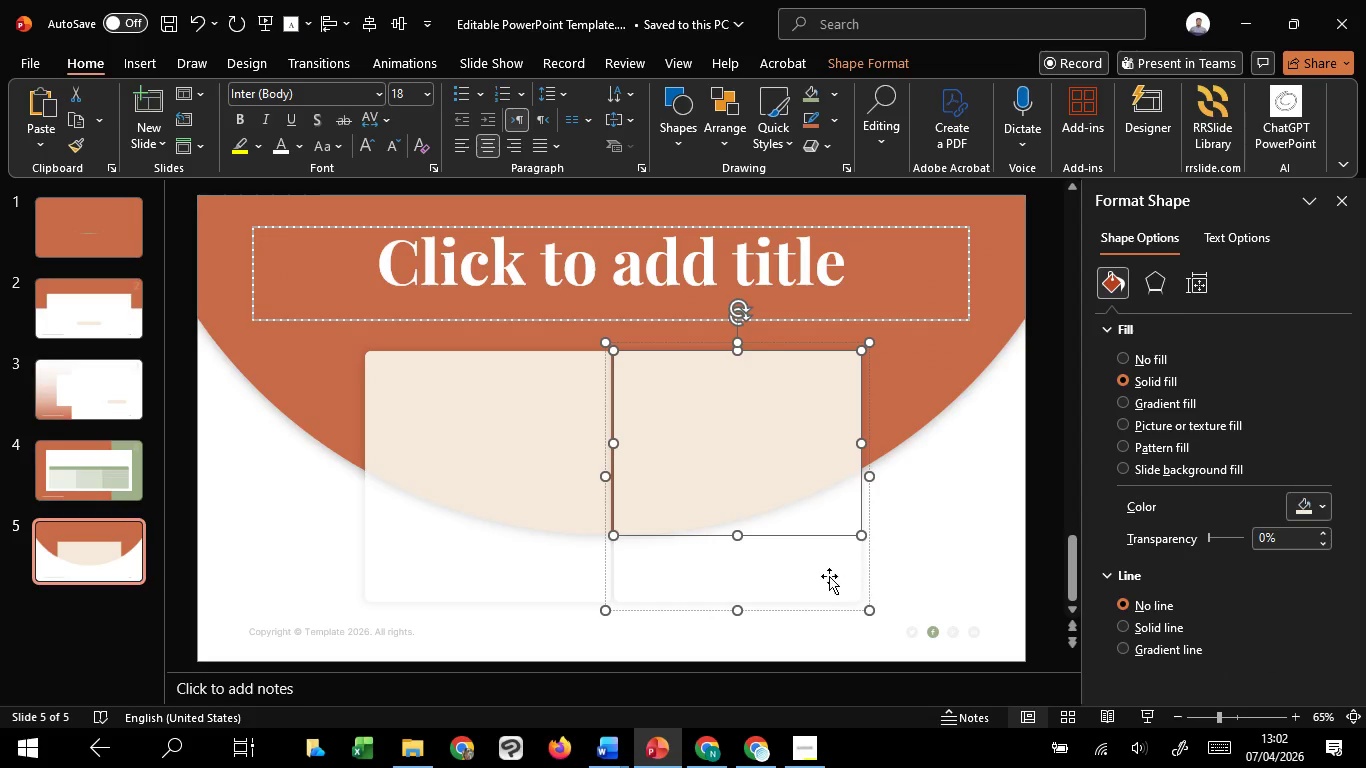 
hold_key(key=ShiftLeft, duration=0.72)
left_click([826, 577])
 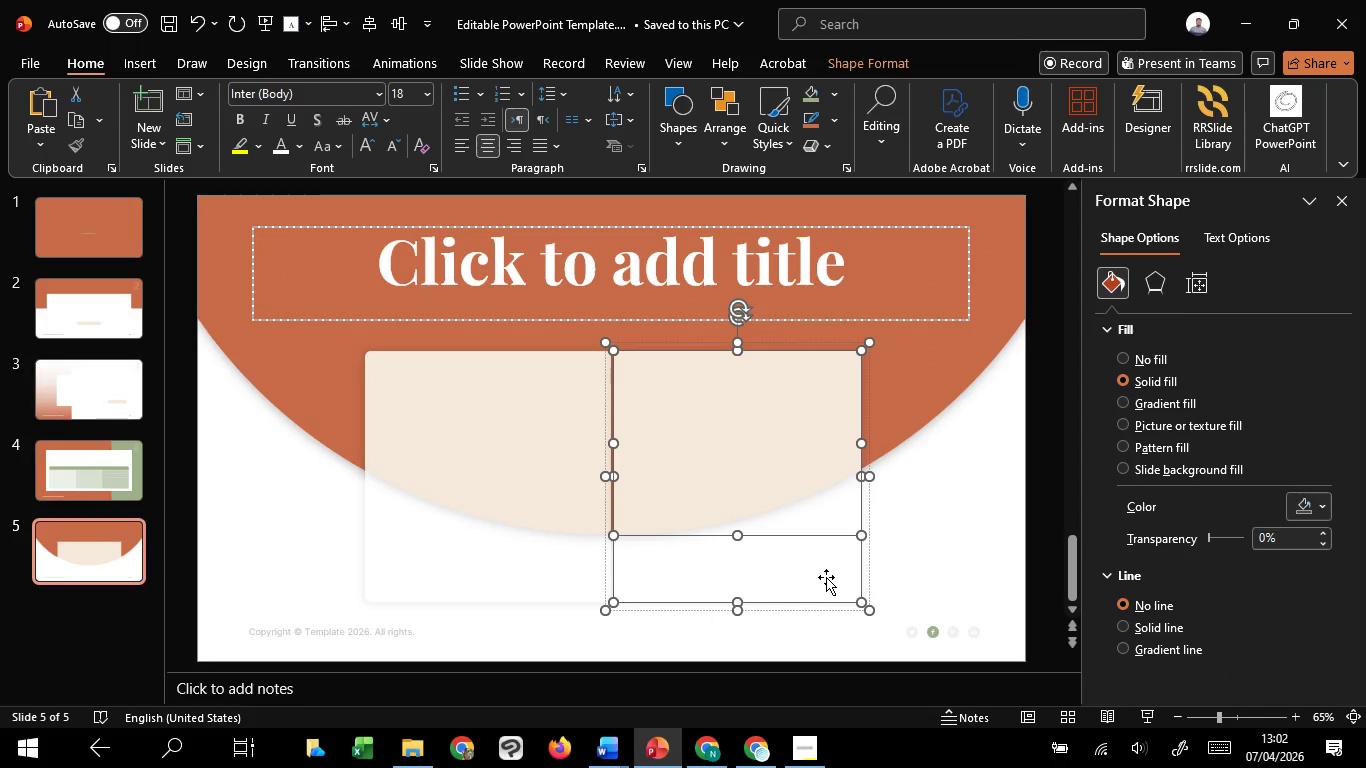 
hold_key(key=ShiftLeft, duration=4.06)
 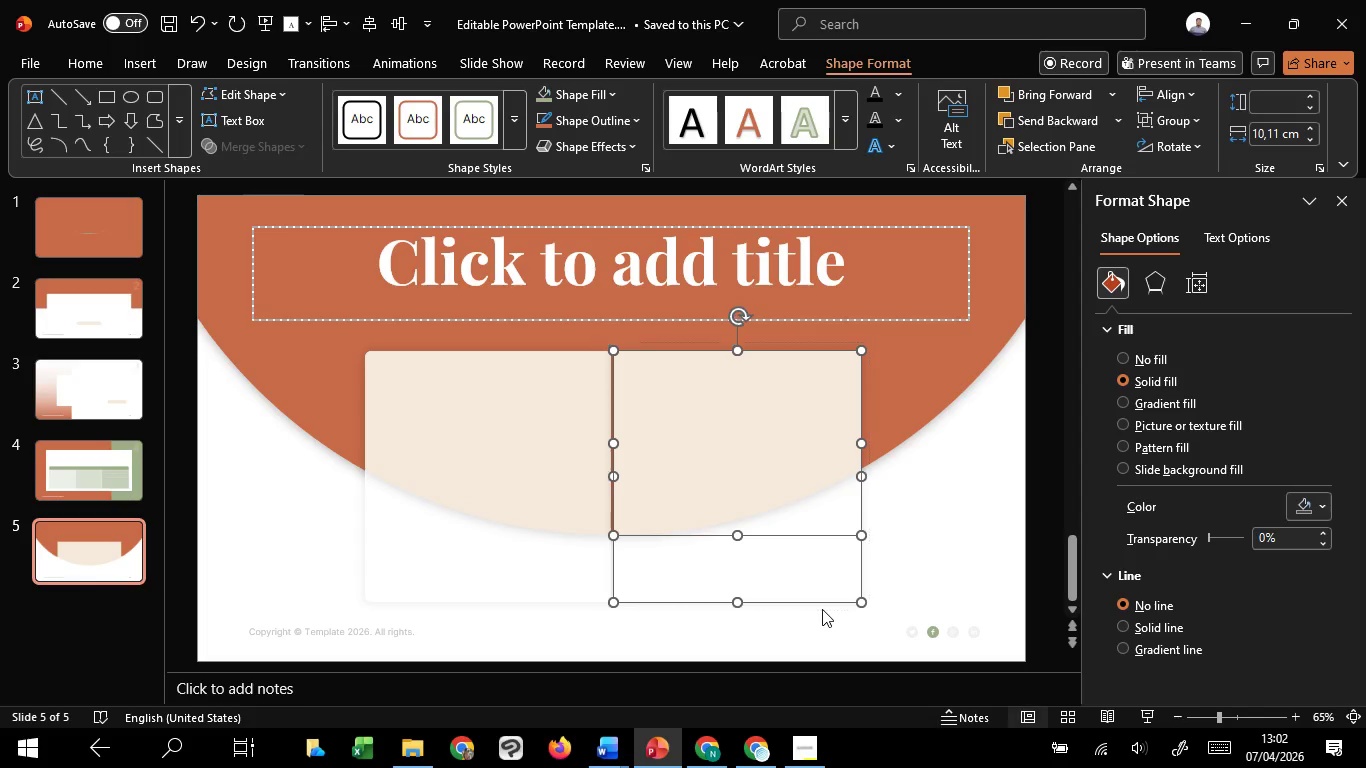 
hold_key(key=ControlLeft, duration=1.36)
 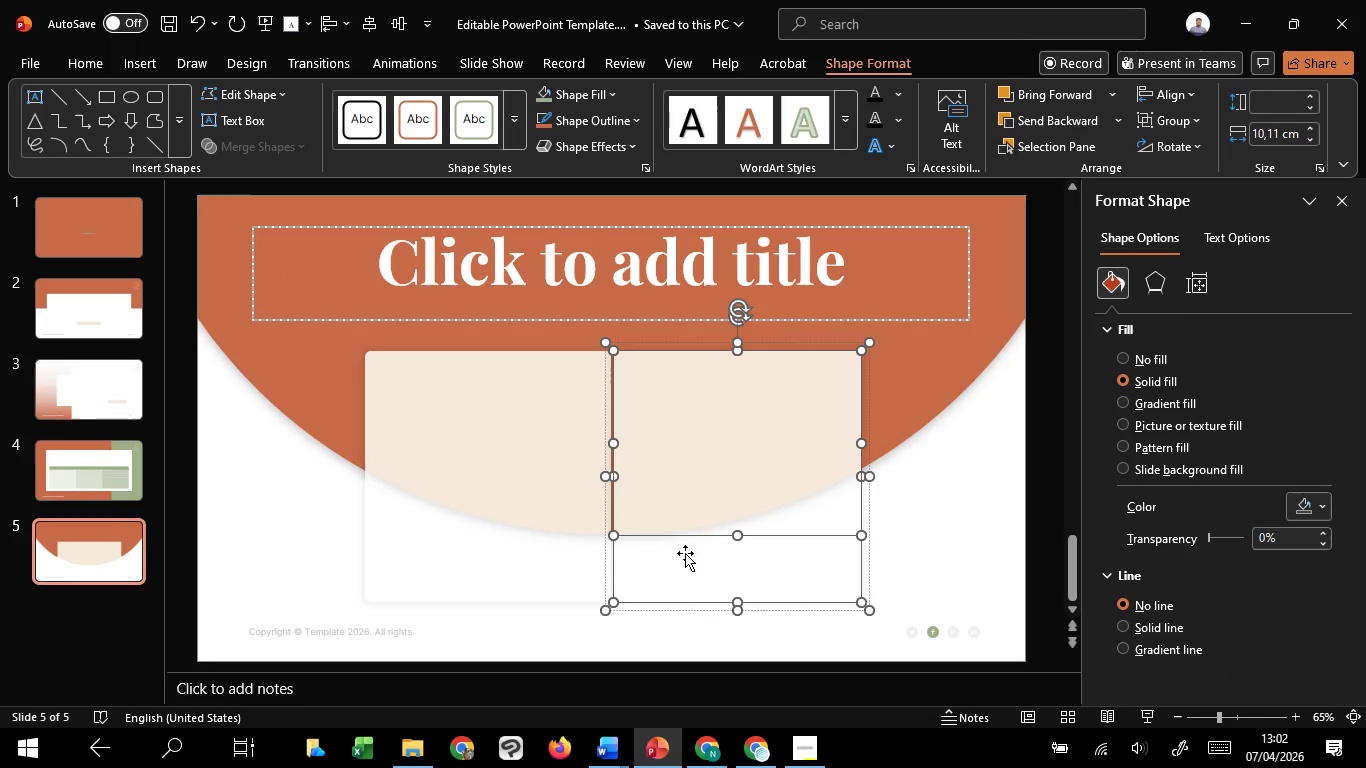 
key(Control+Shift+G)
 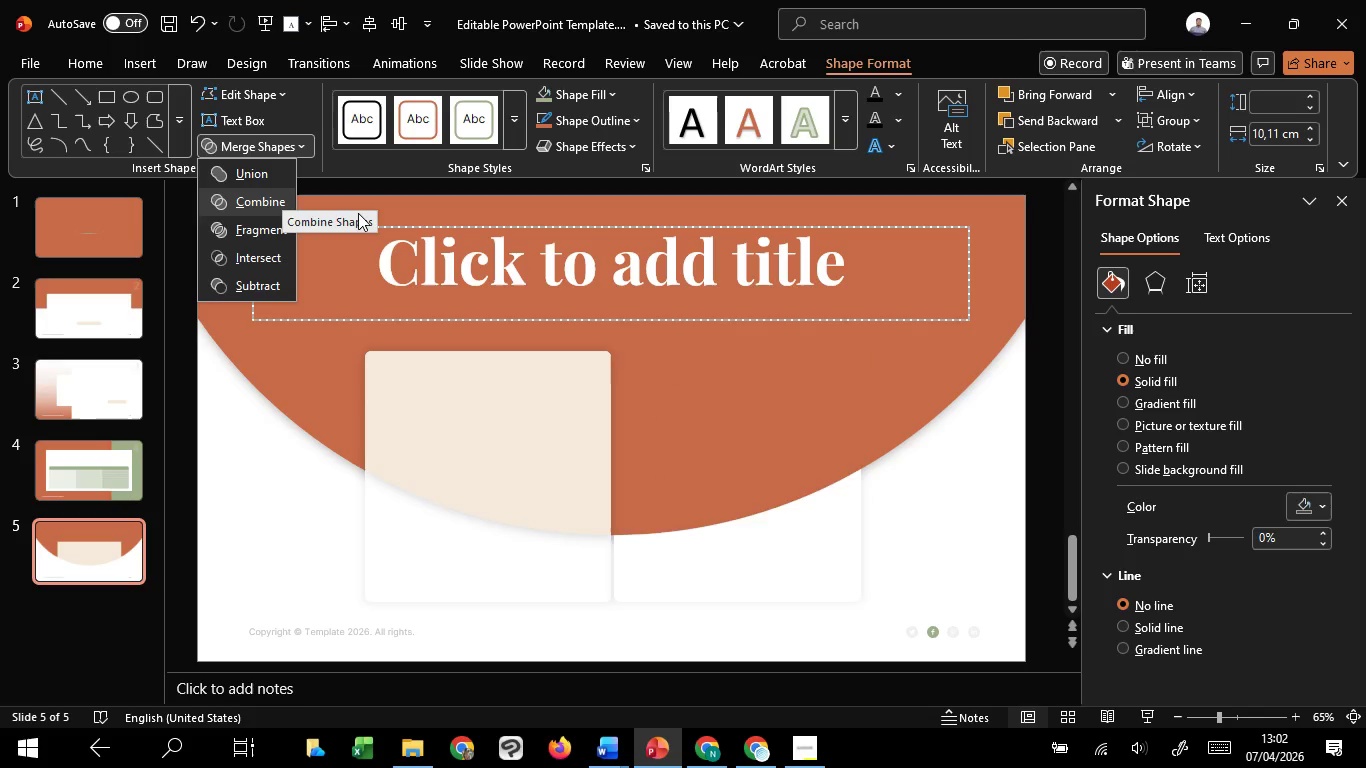 
wait(6.84)
 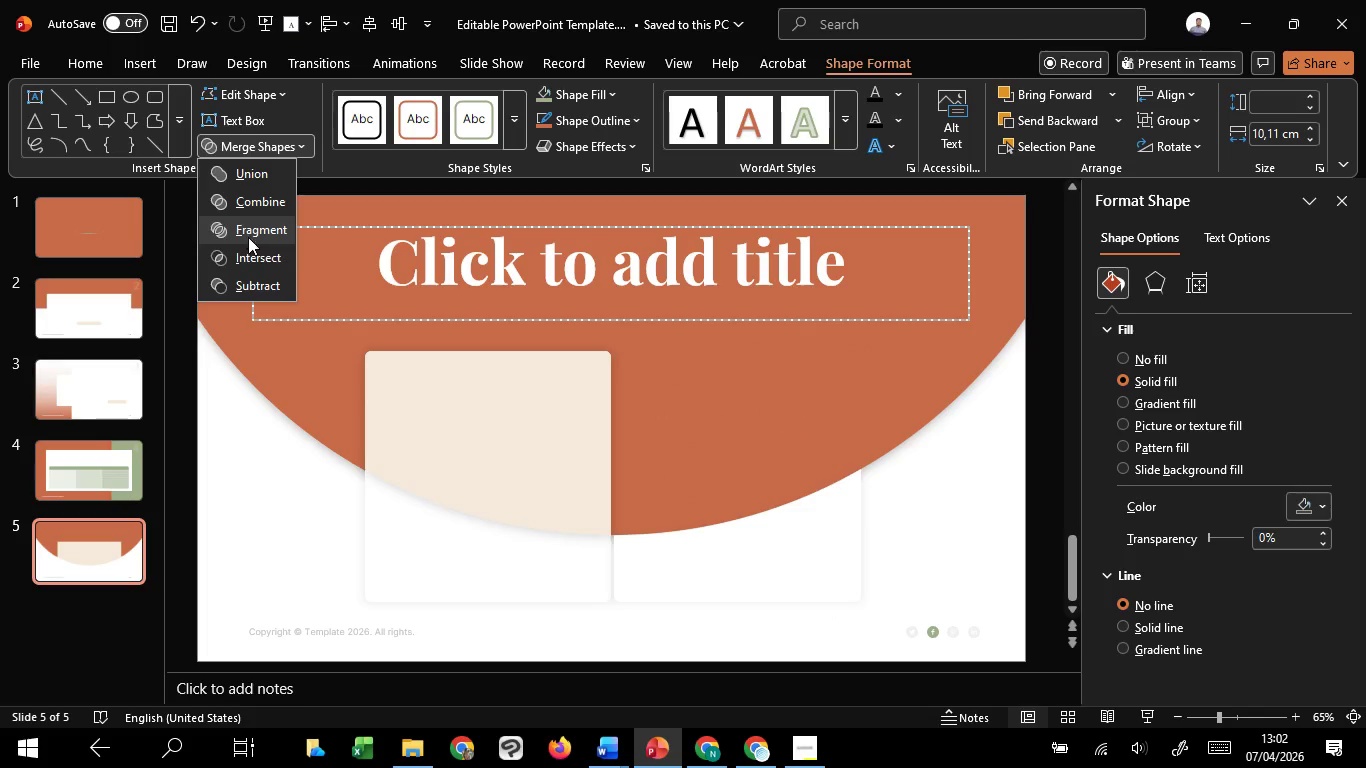 
double_click([925, 492])
 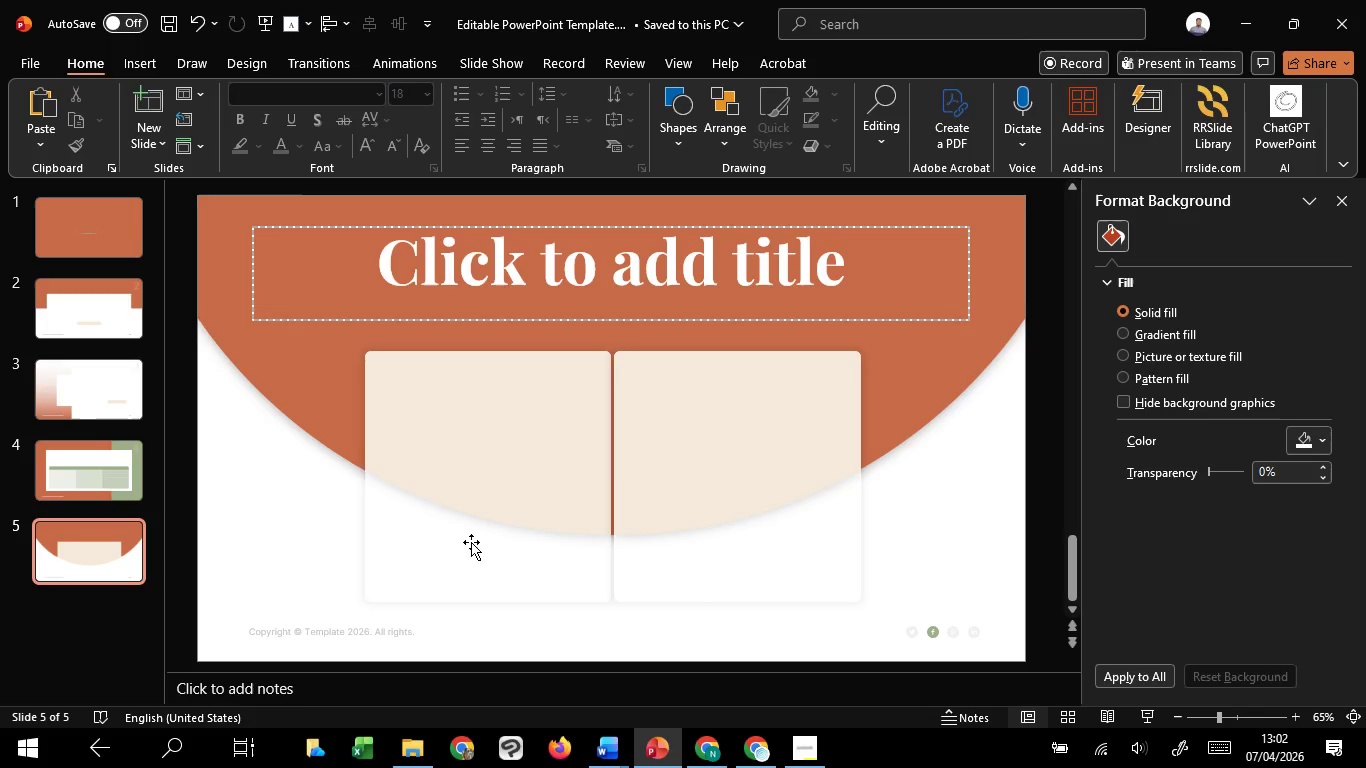 
left_click([471, 542])
 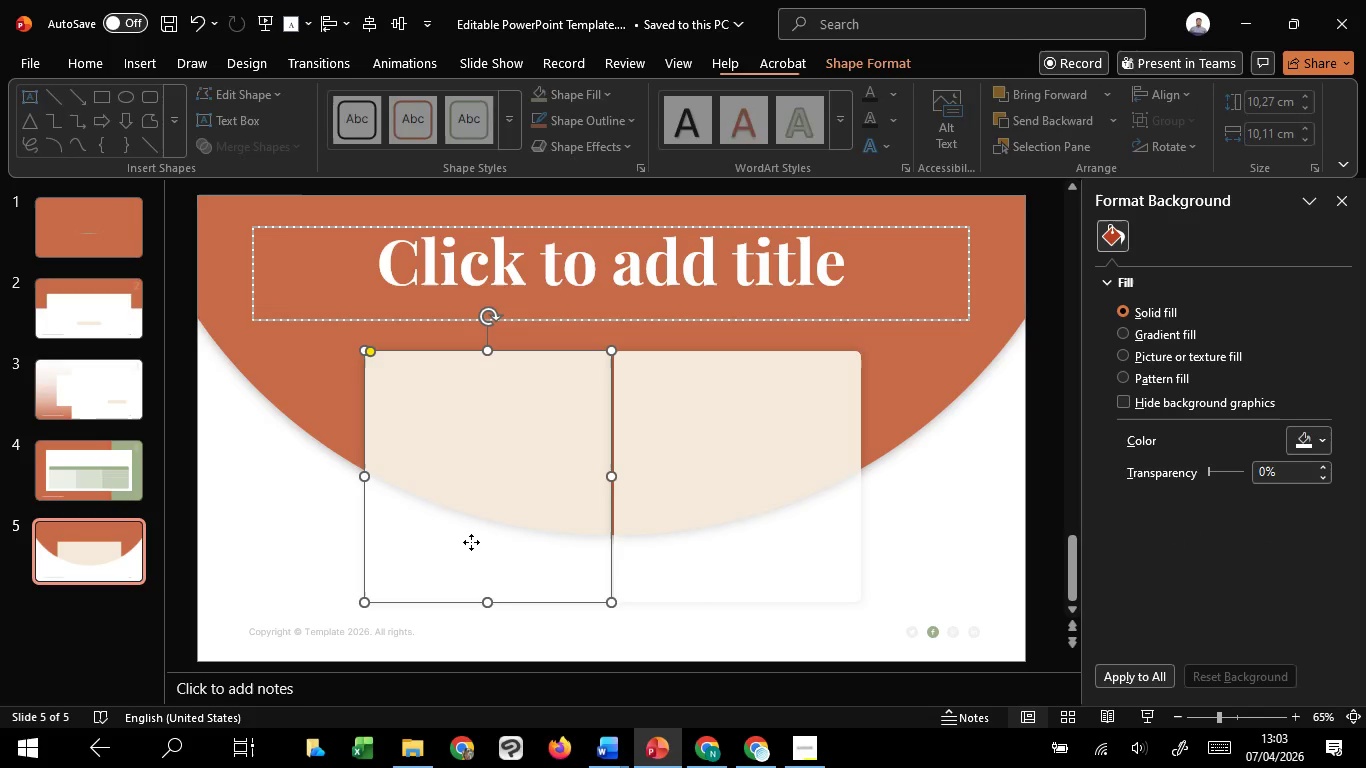 
hold_key(key=ControlLeft, duration=0.91)
 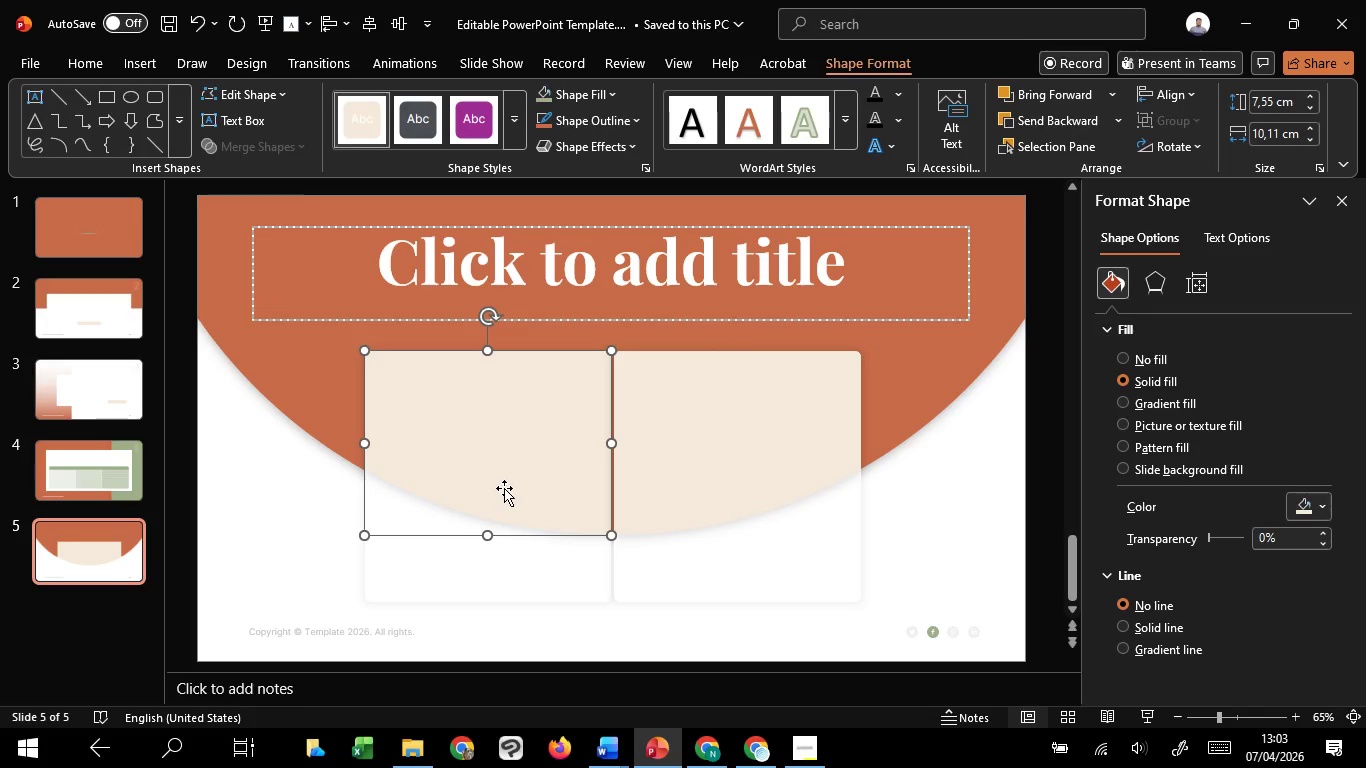 
hold_key(key=ShiftLeft, duration=0.61)
 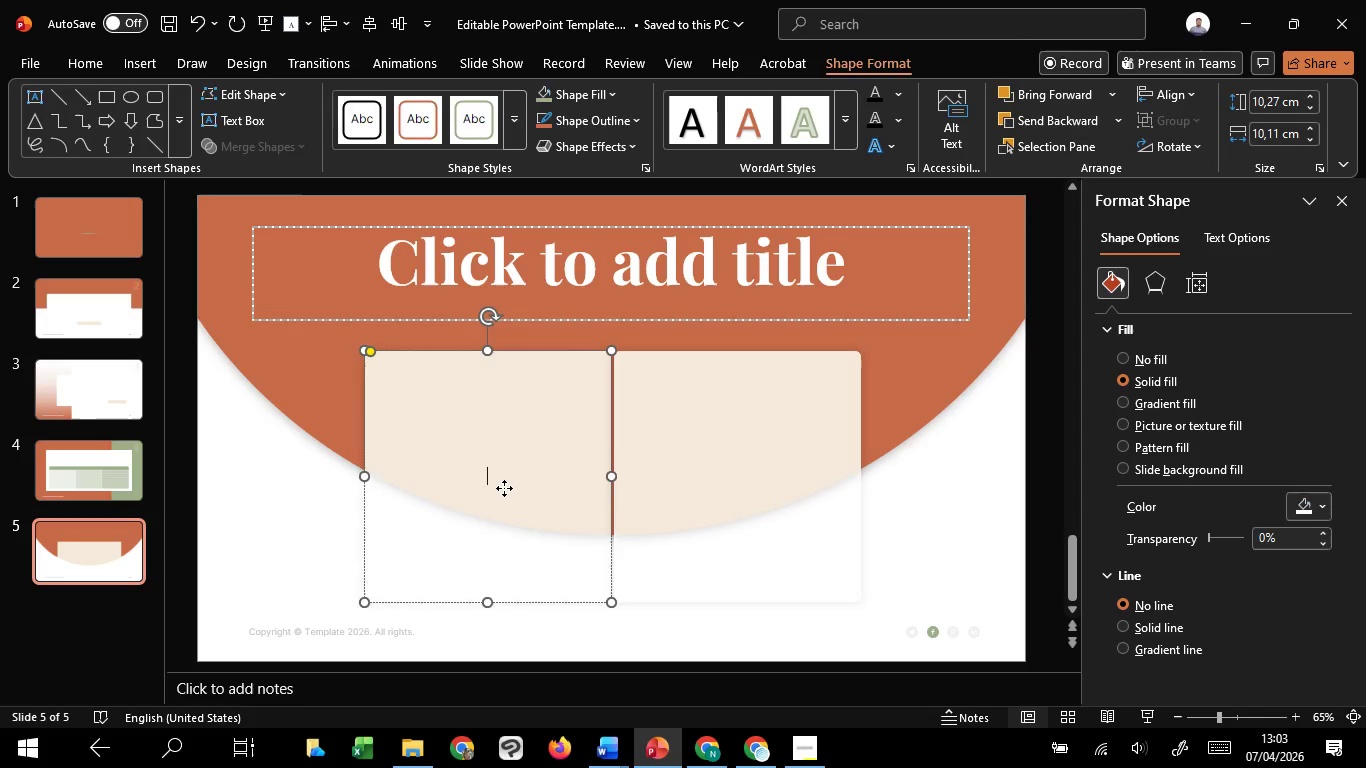 
left_click([504, 488])
 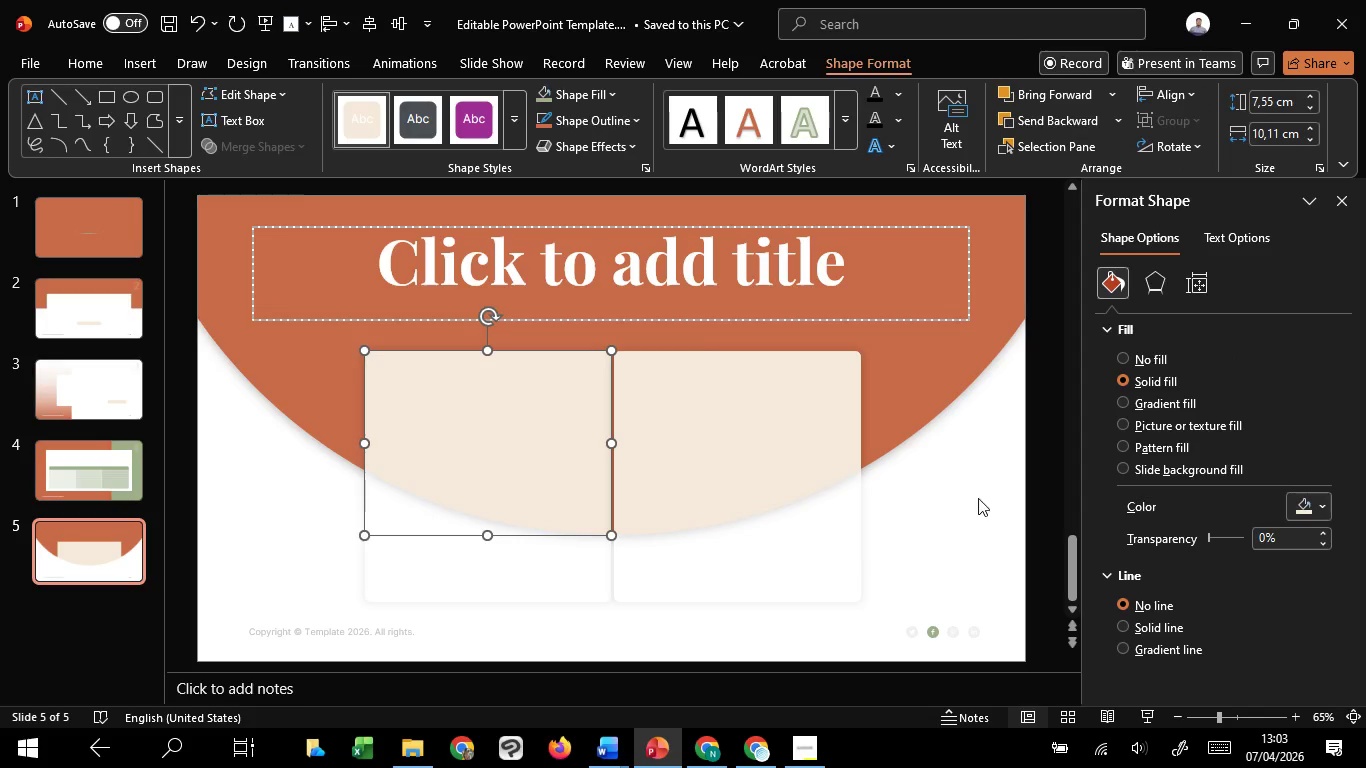 
left_click([978, 498])
 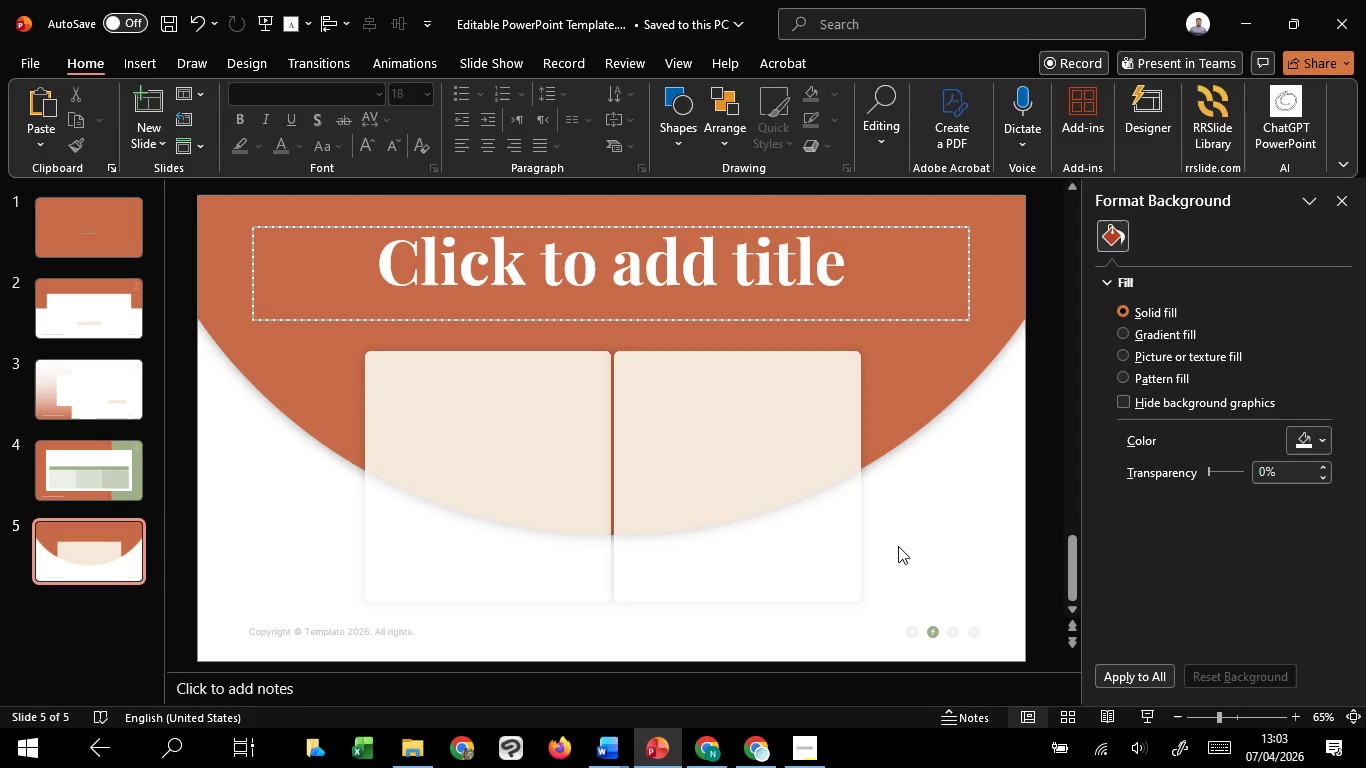 
left_click([906, 542])
 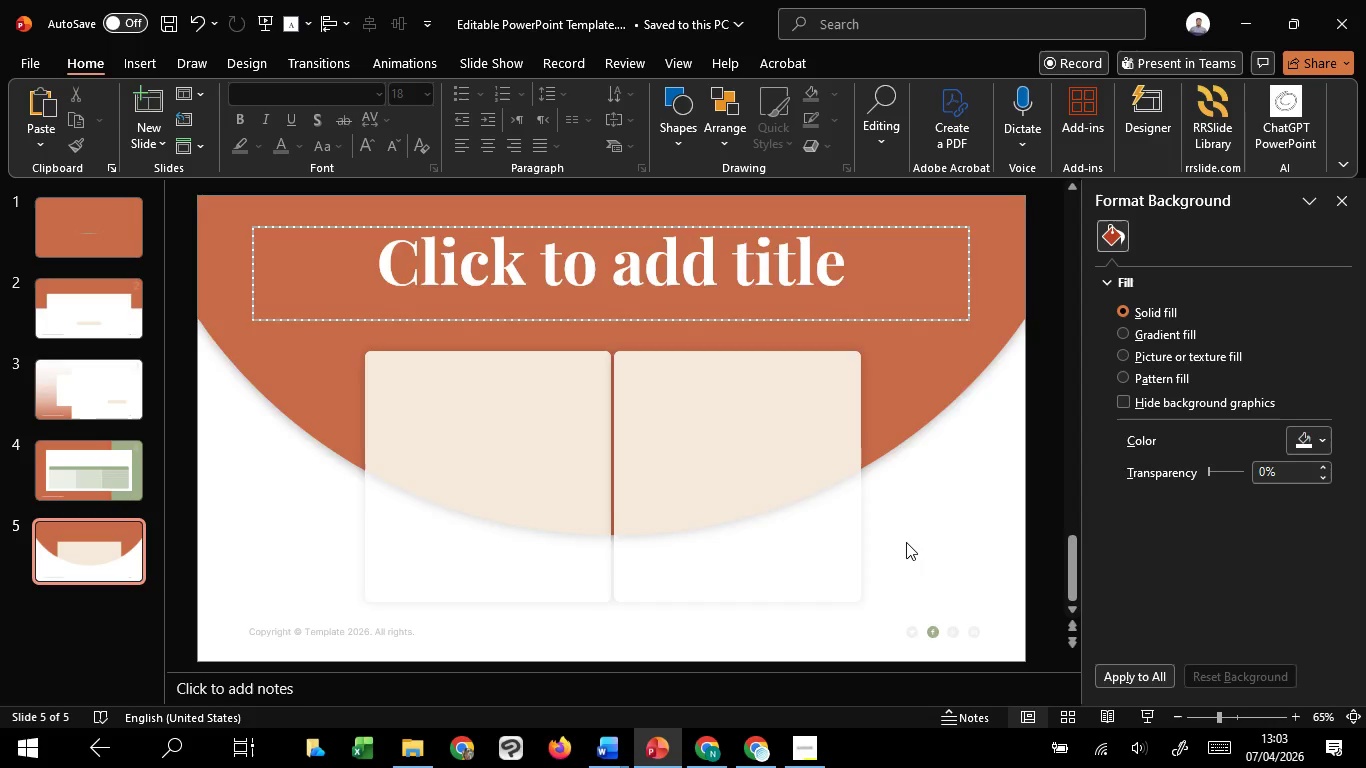 
hold_key(key=ControlLeft, duration=1.52)
scroll: coordinate [906, 542], scroll_direction: down, amount: 1.0
 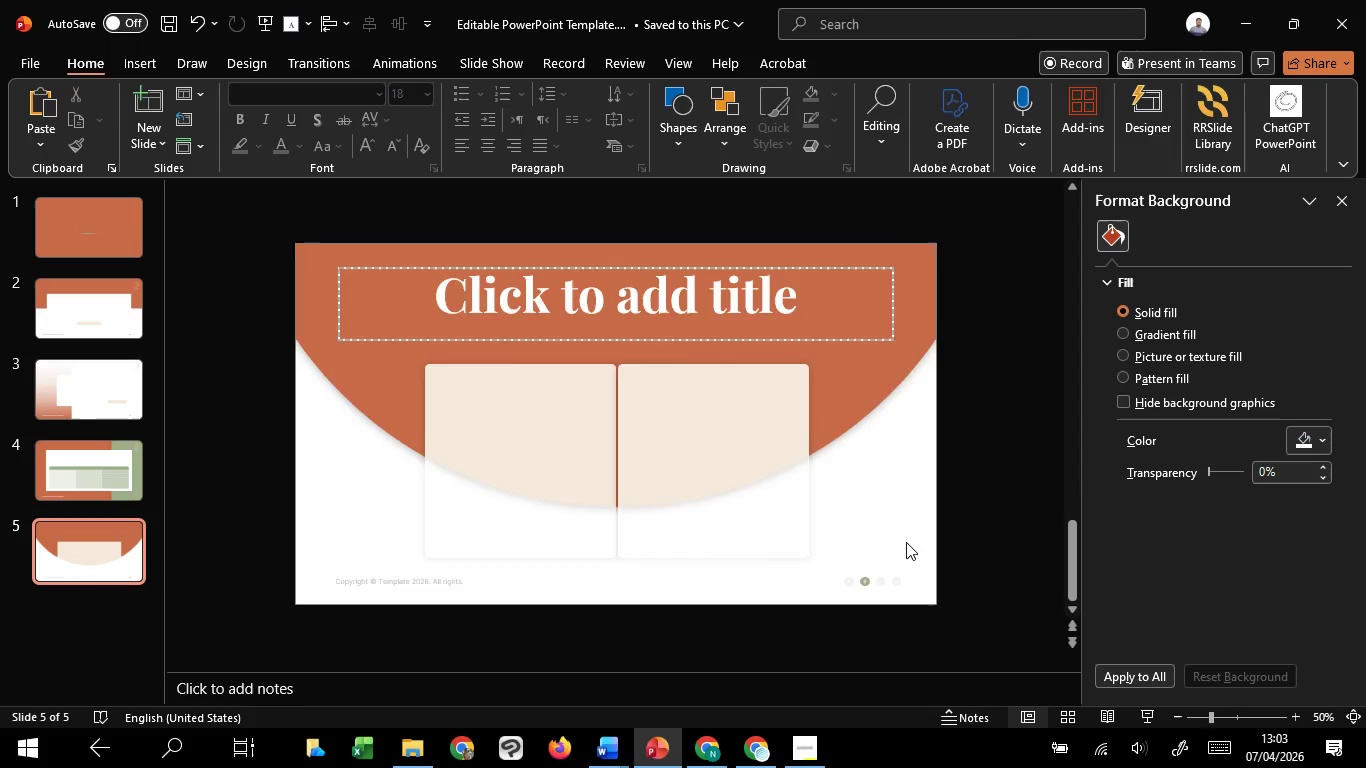 
hold_key(key=ControlLeft, duration=1.28)
 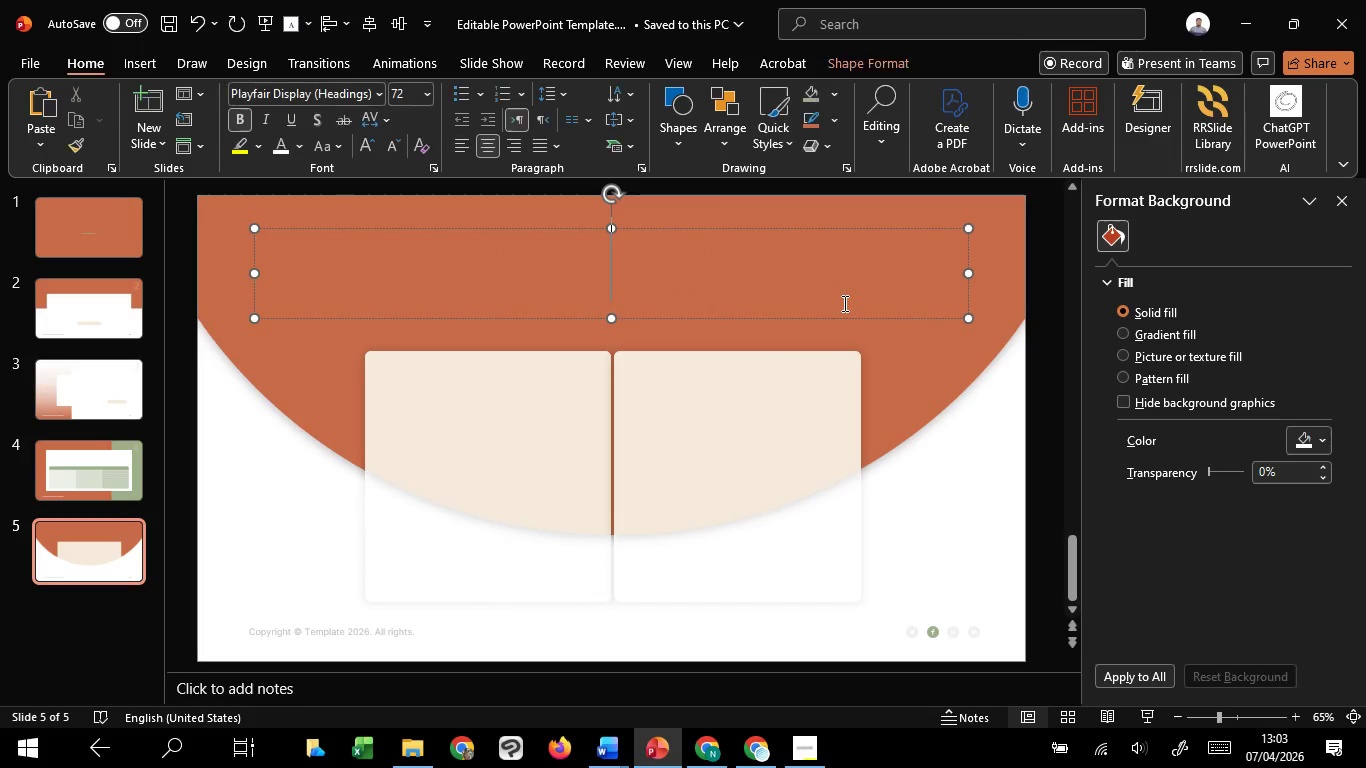 
scroll: coordinate [906, 542], scroll_direction: up, amount: 1.0
 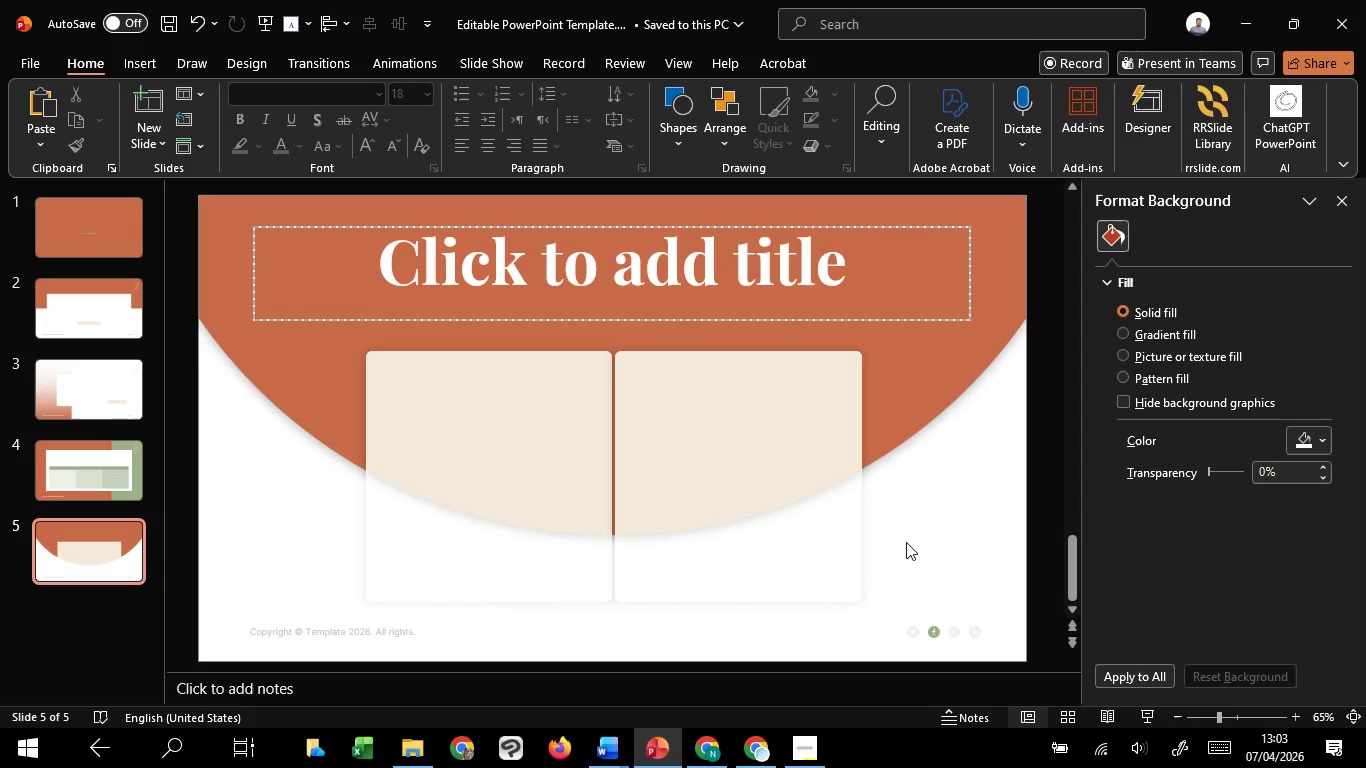 
left_click_drag(start_coordinate=[843, 303], to_coordinate=[910, 274])
 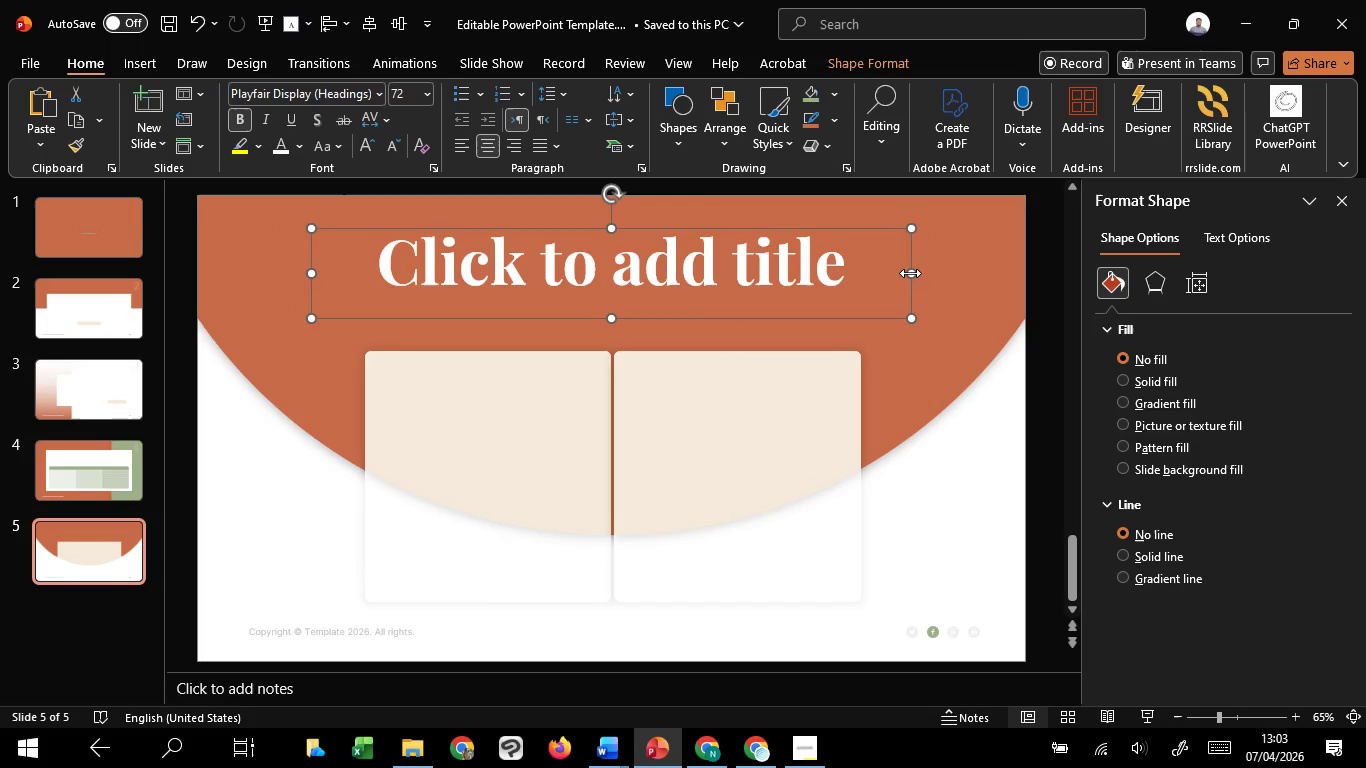 
hold_key(key=ControlLeft, duration=2.77)
 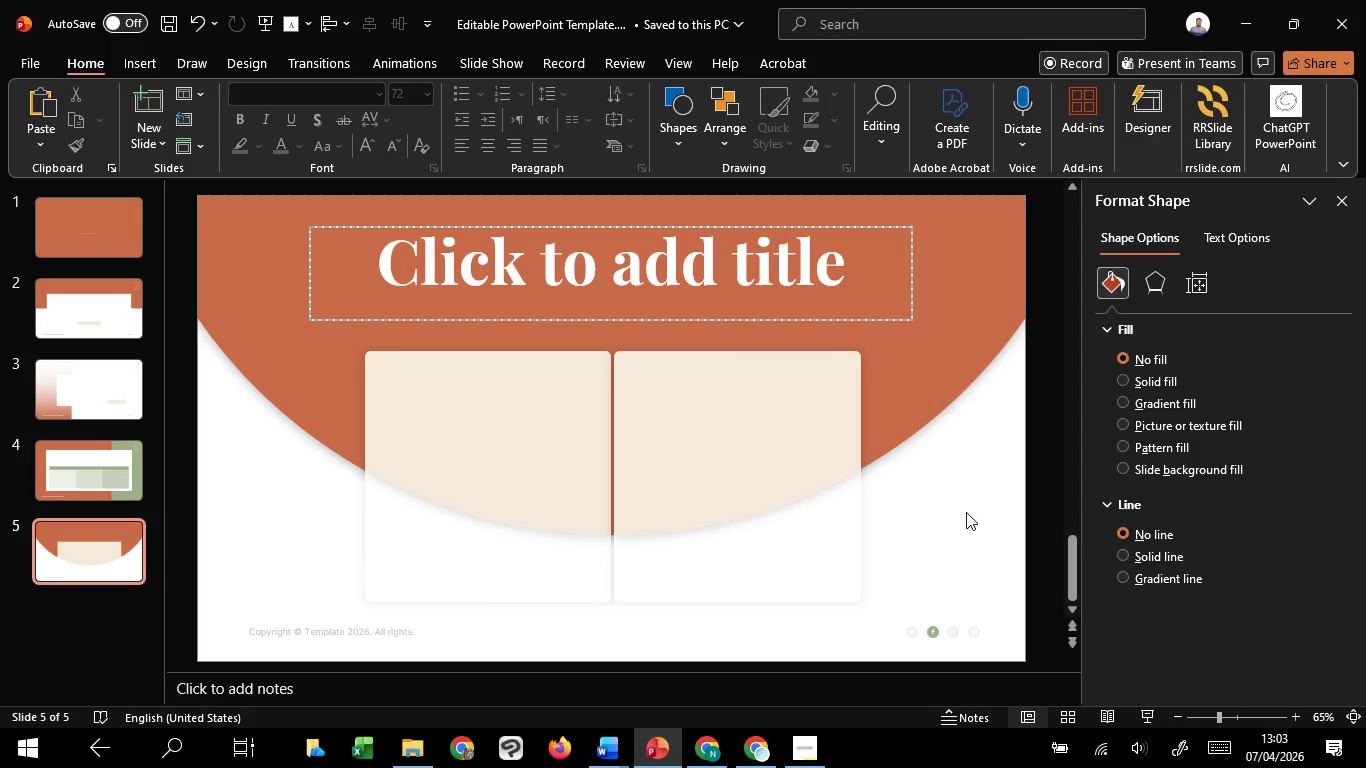 
hold_key(key=ShiftLeft, duration=1.52)
 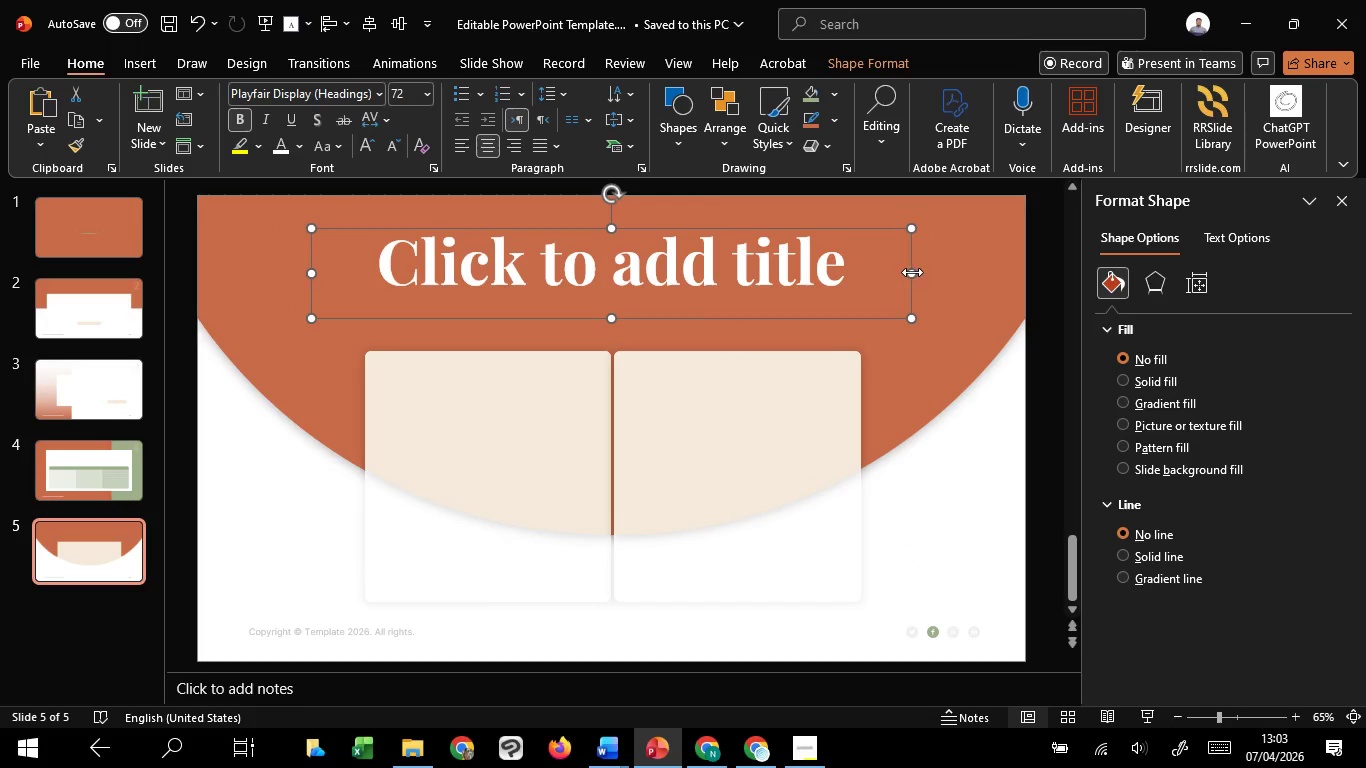 
hold_key(key=ShiftLeft, duration=0.97)
 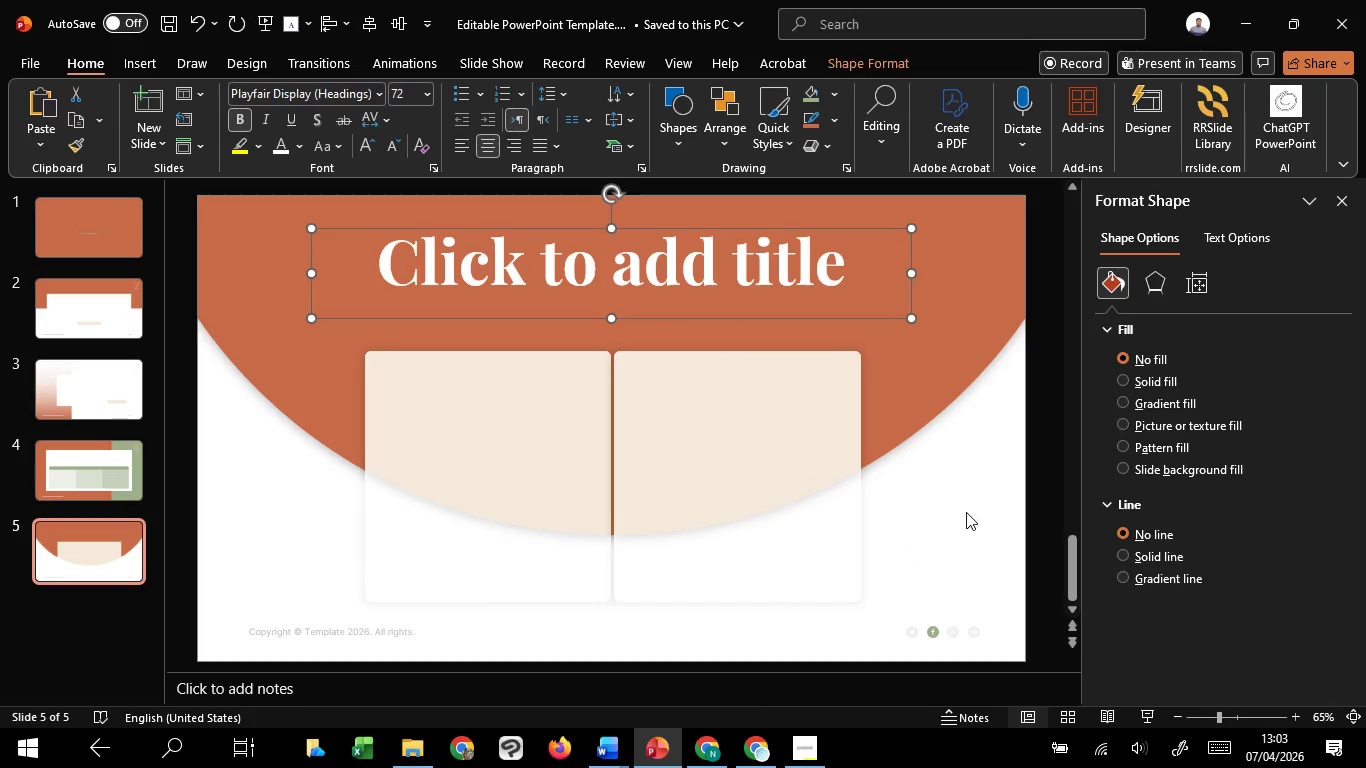 
left_click([966, 512])
 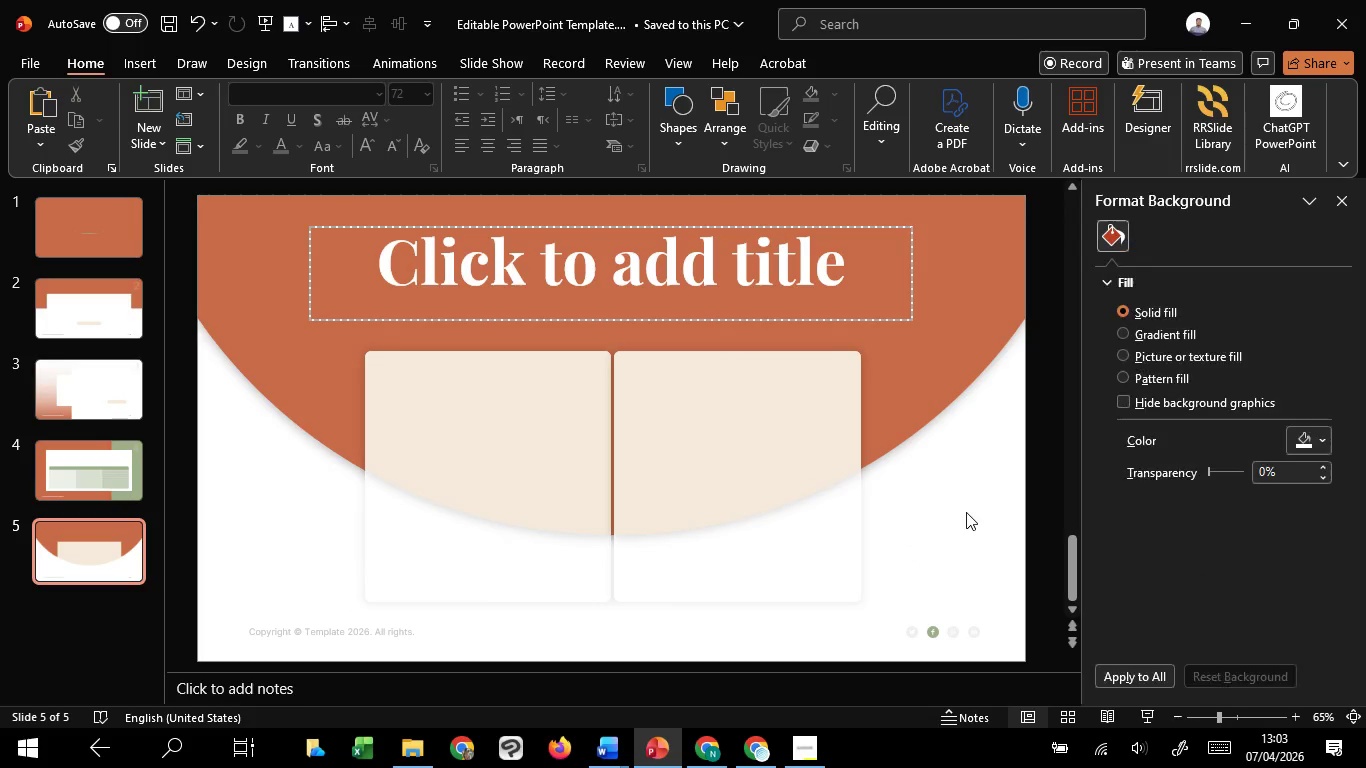 
hold_key(key=ControlLeft, duration=1.52)
scroll: coordinate [966, 512], scroll_direction: down, amount: 1.0
 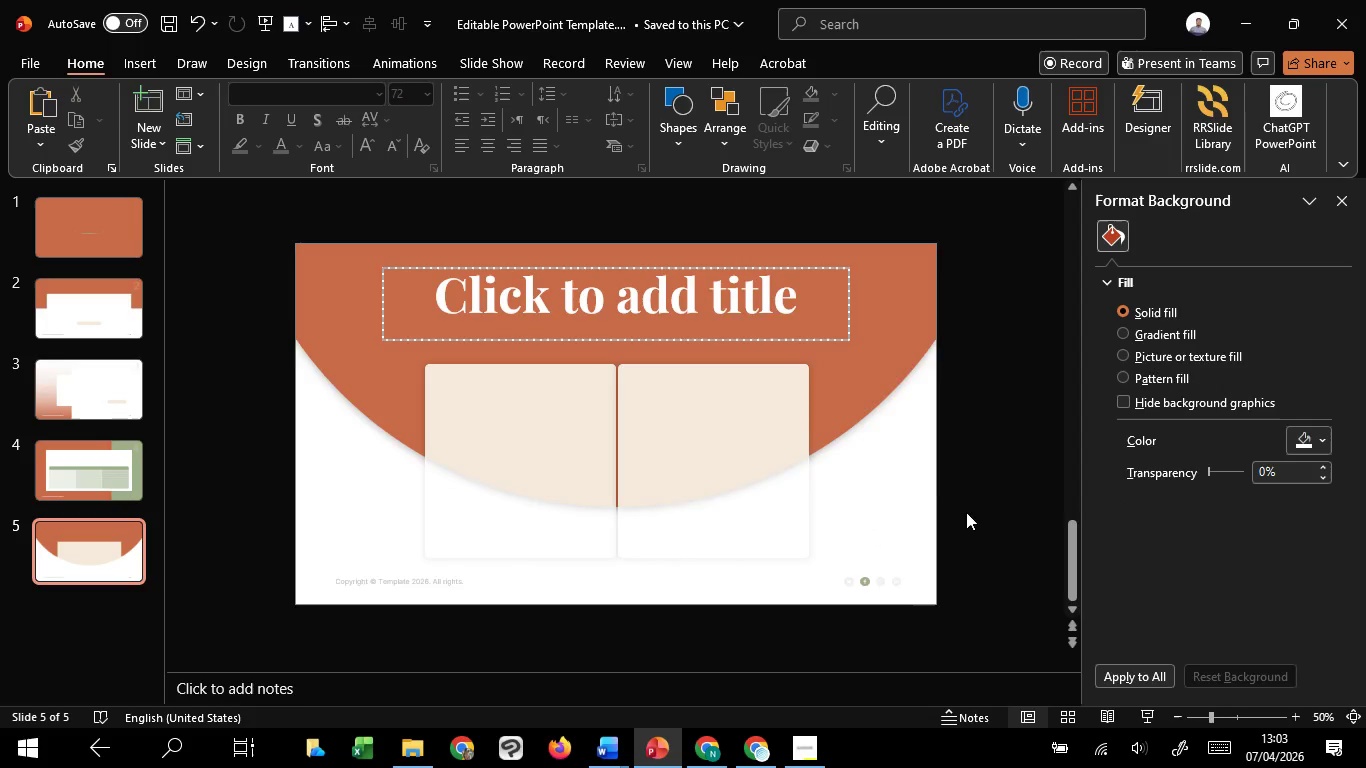 
hold_key(key=ControlLeft, duration=0.48)
 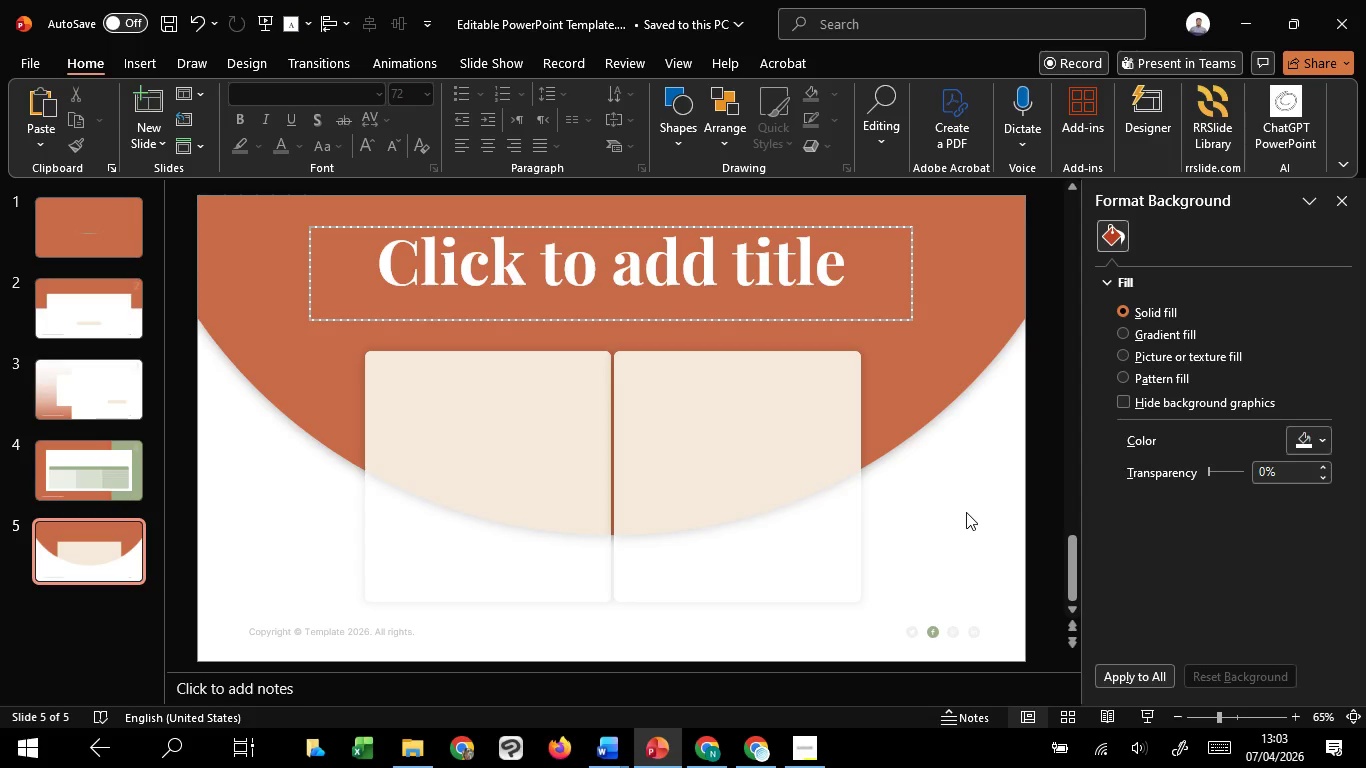 
scroll: coordinate [966, 512], scroll_direction: up, amount: 1.0
 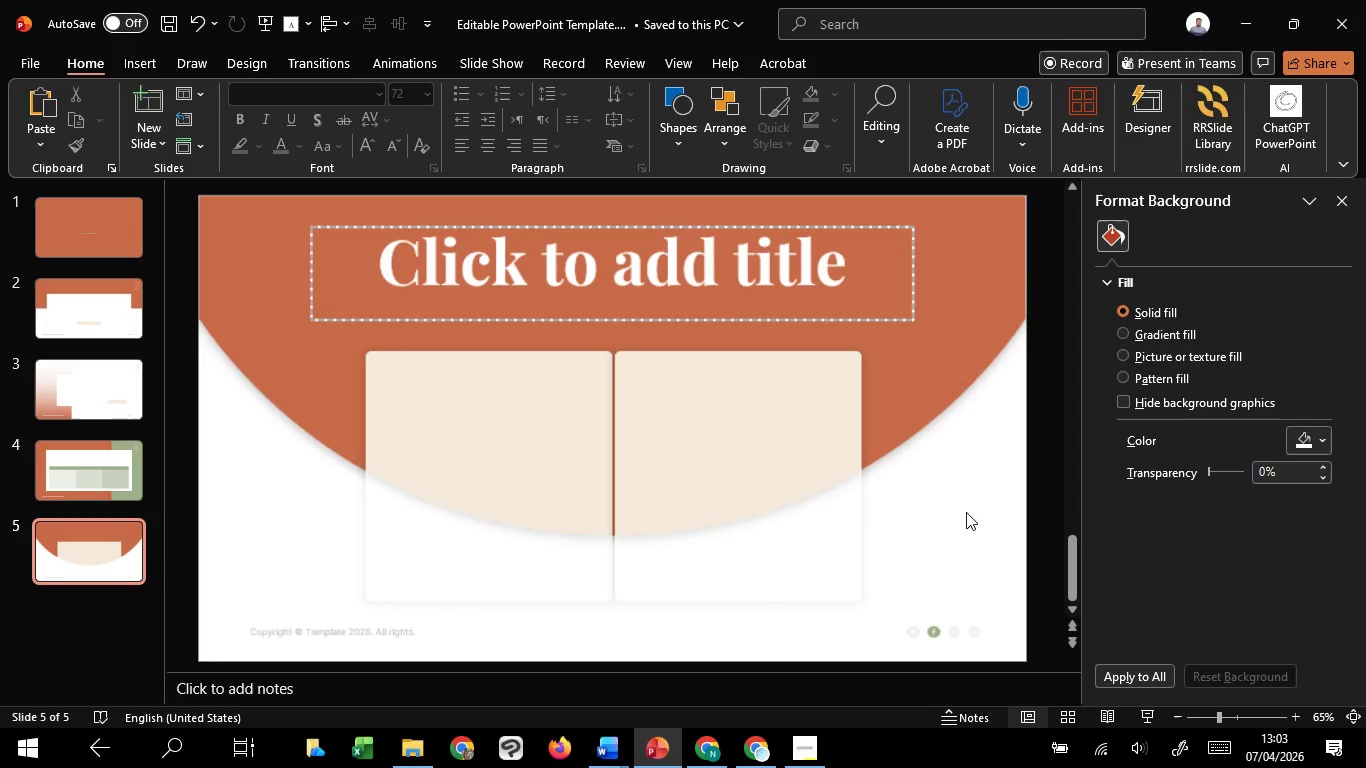 
left_click([966, 512])
 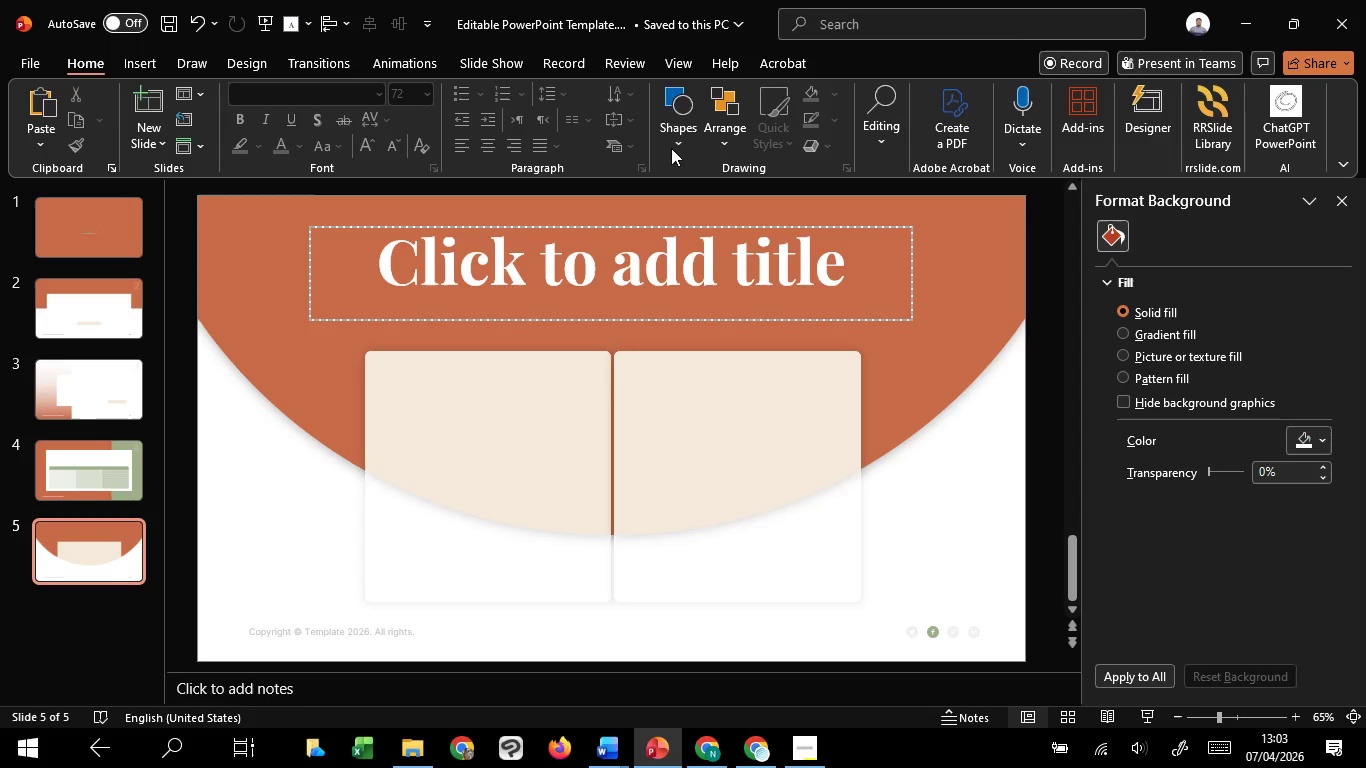 
left_click([672, 64])
 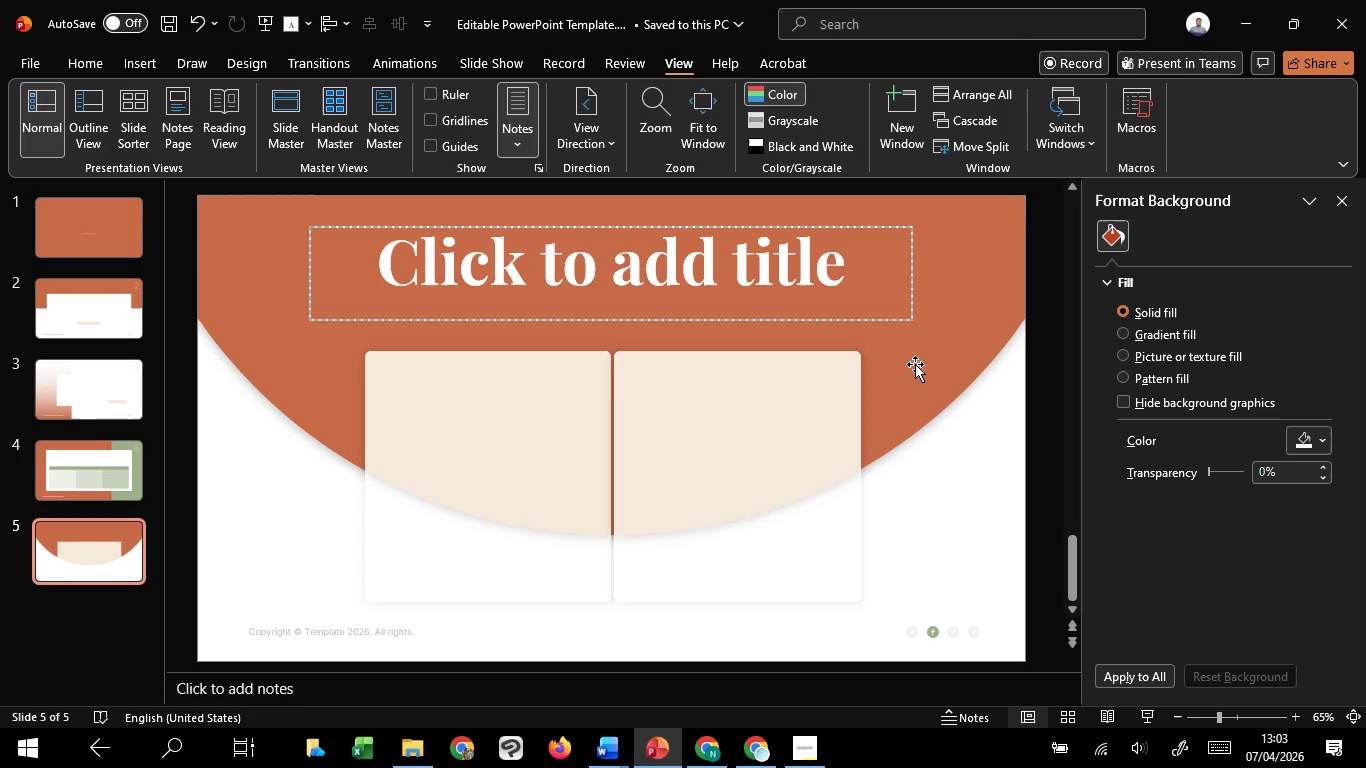 
left_click([915, 364])
 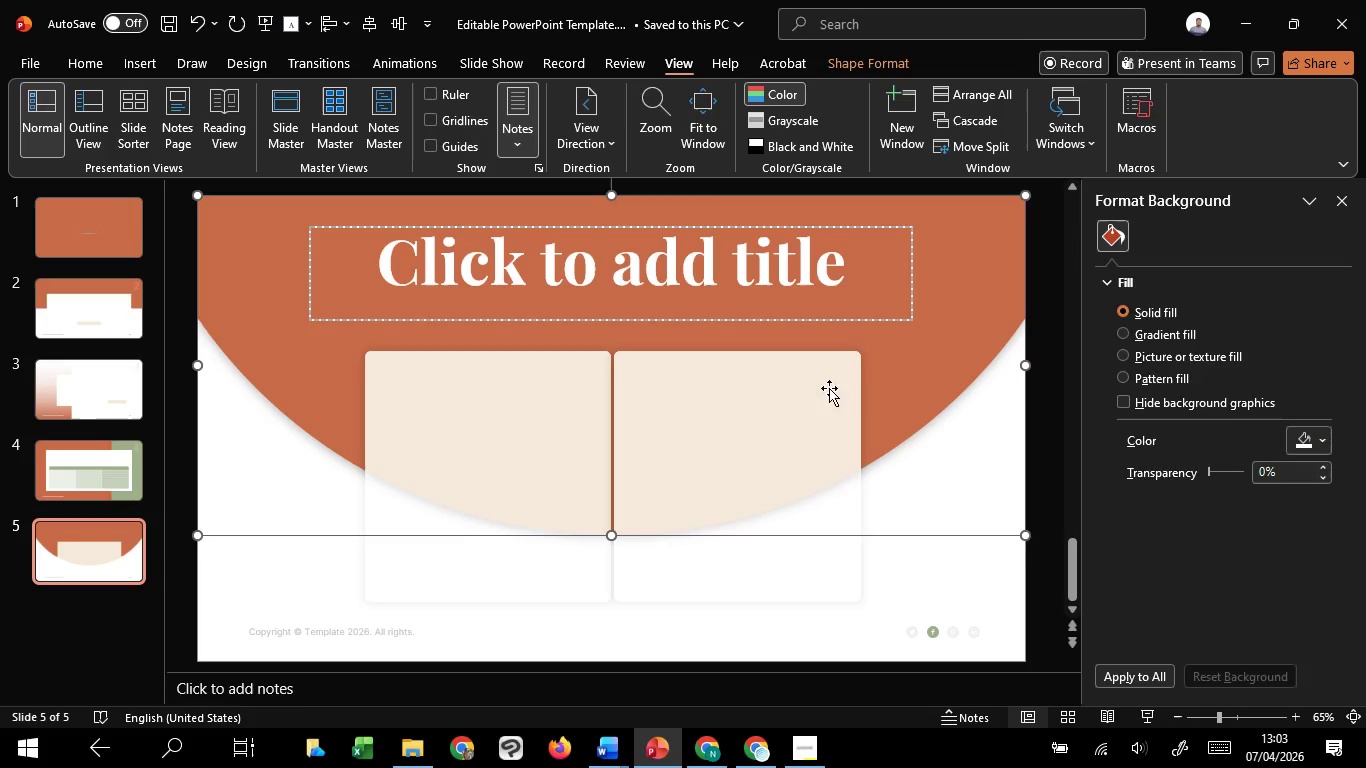 
hold_key(key=ShiftLeft, duration=1.5)
left_click([792, 399])
 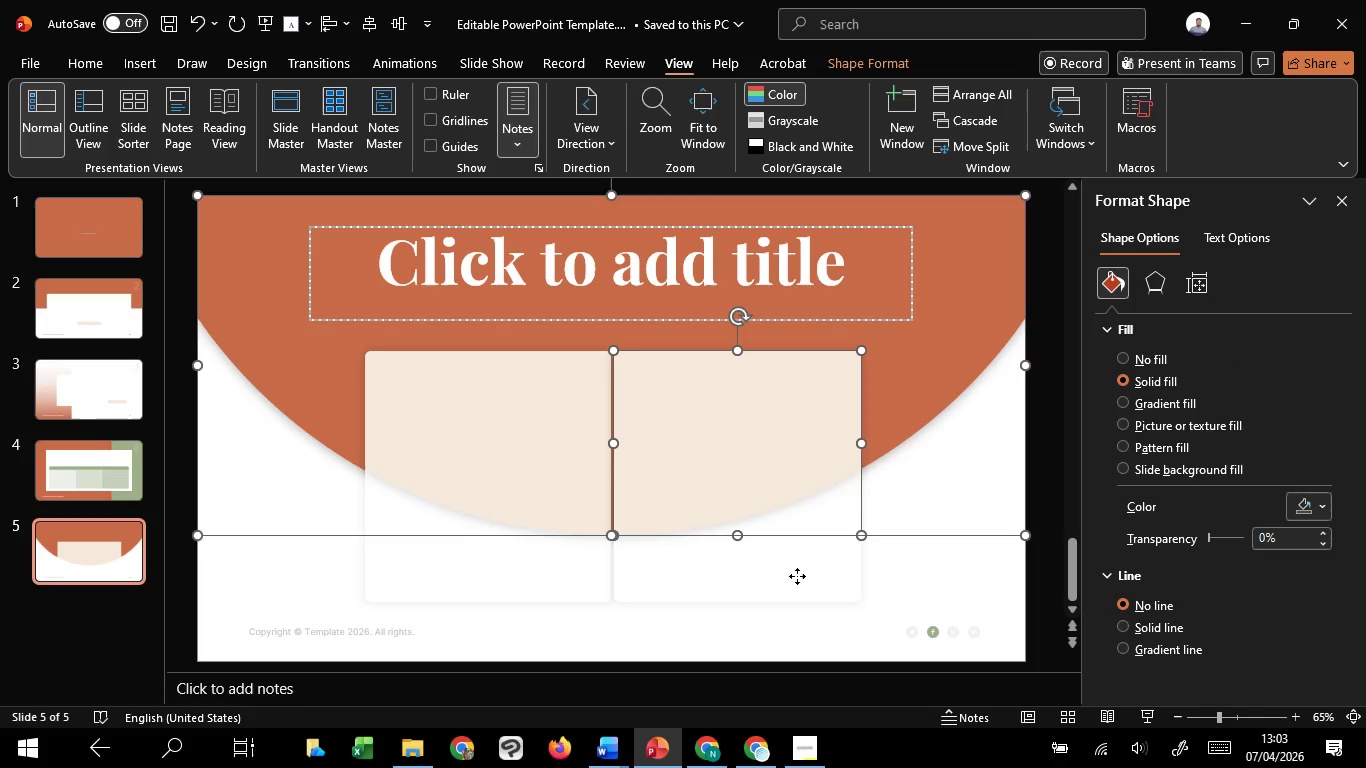 
left_click([797, 576])
 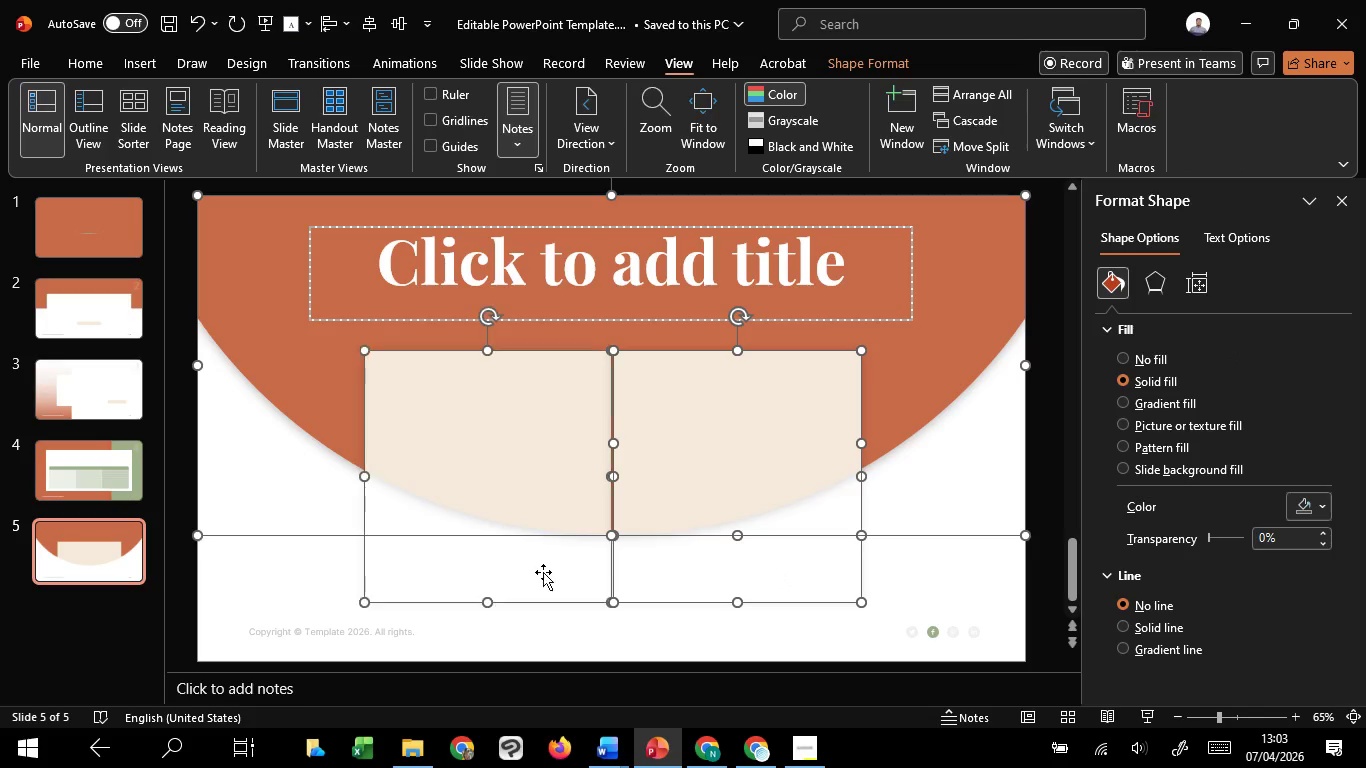 
double_click([543, 572])
 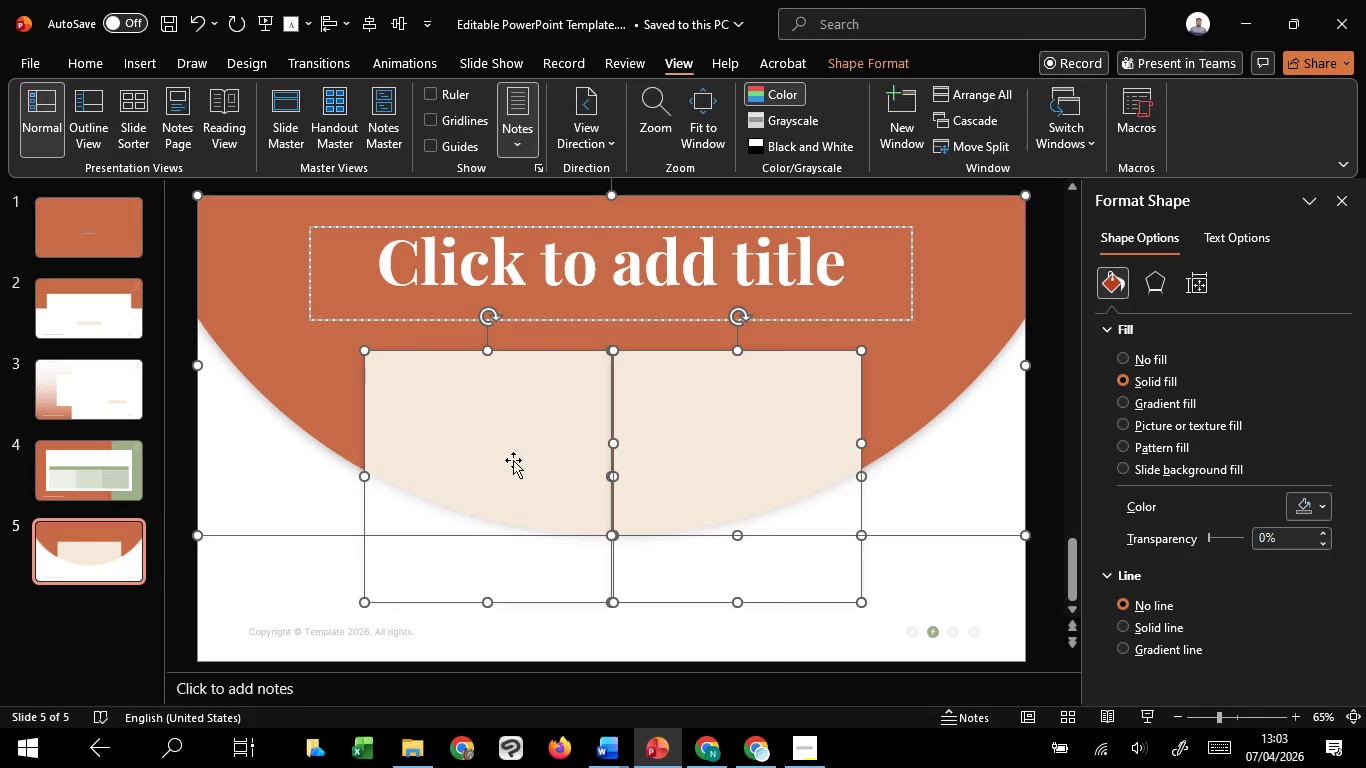 
hold_key(key=ShiftLeft, duration=0.66)
triple_click([513, 458])
 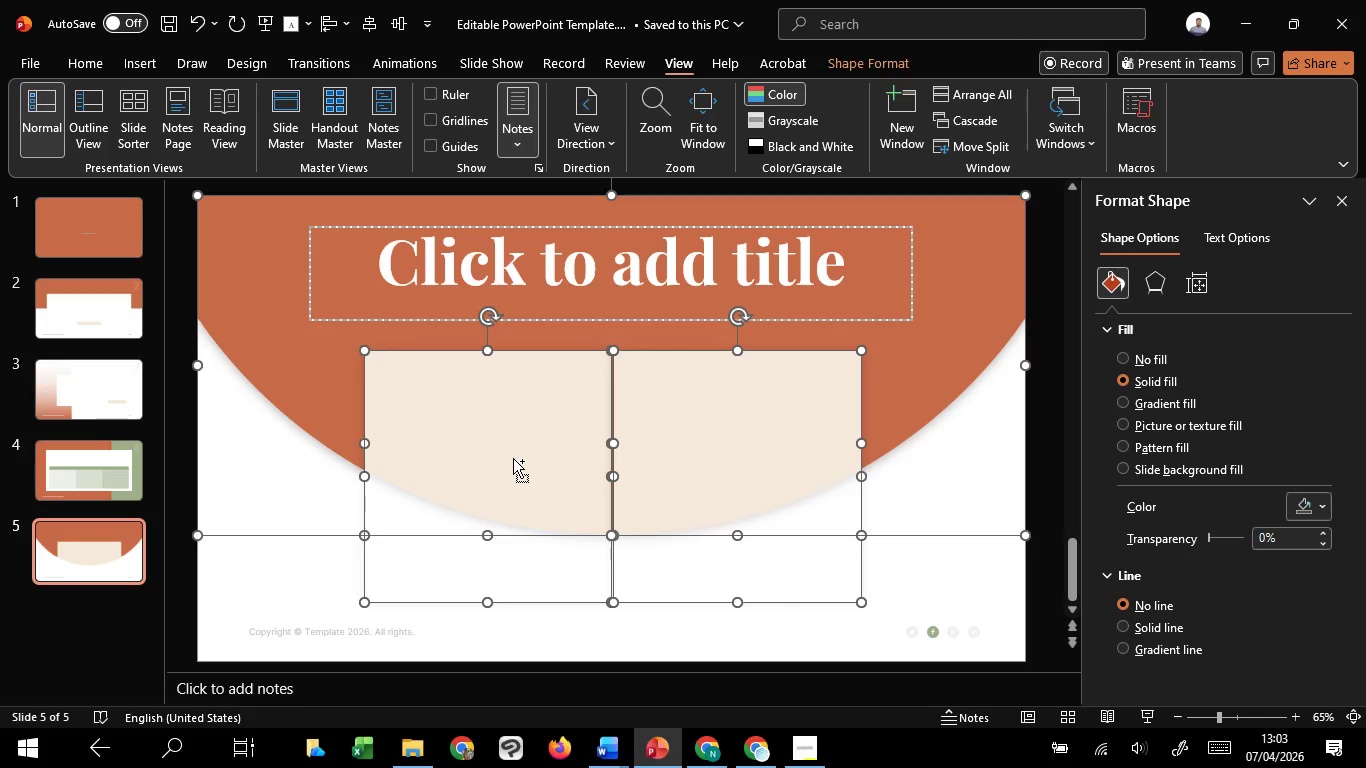 
key(Control+C)
 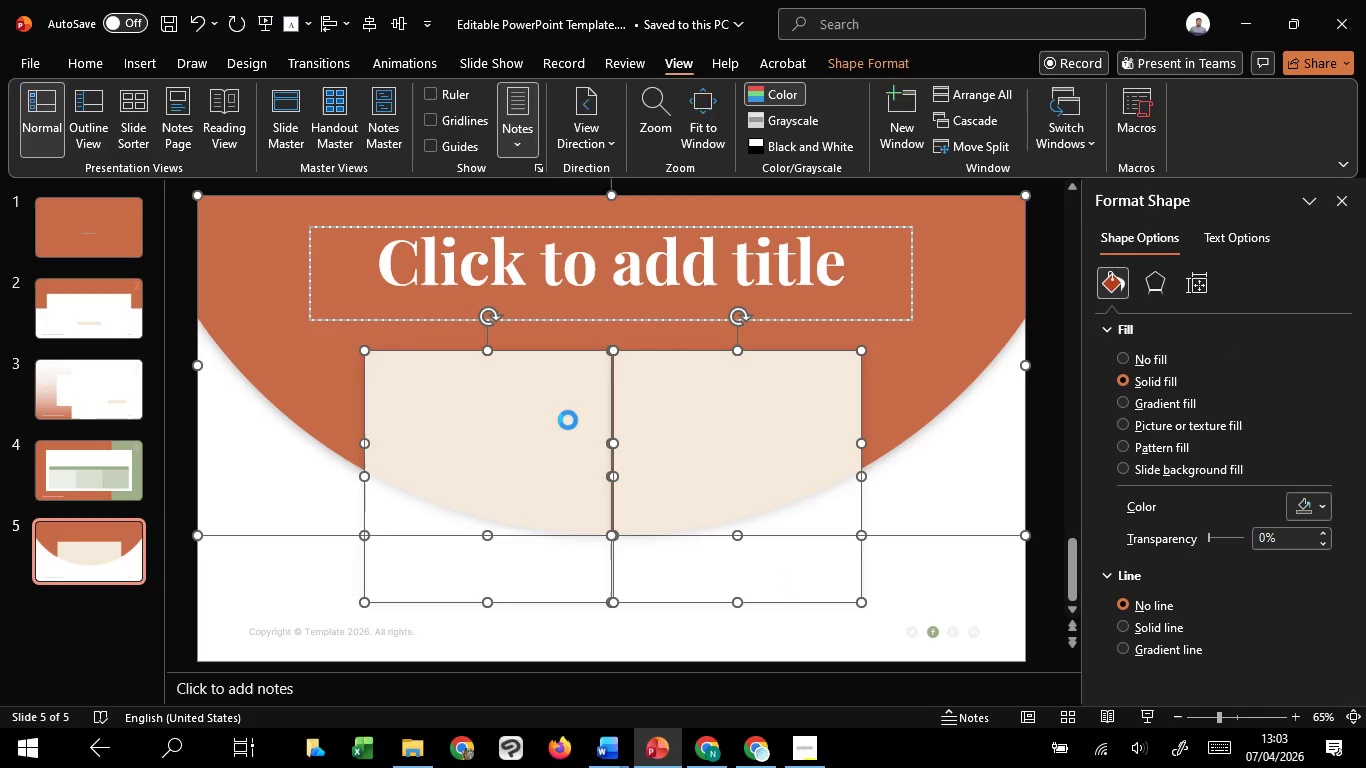 
key(Control+C)
 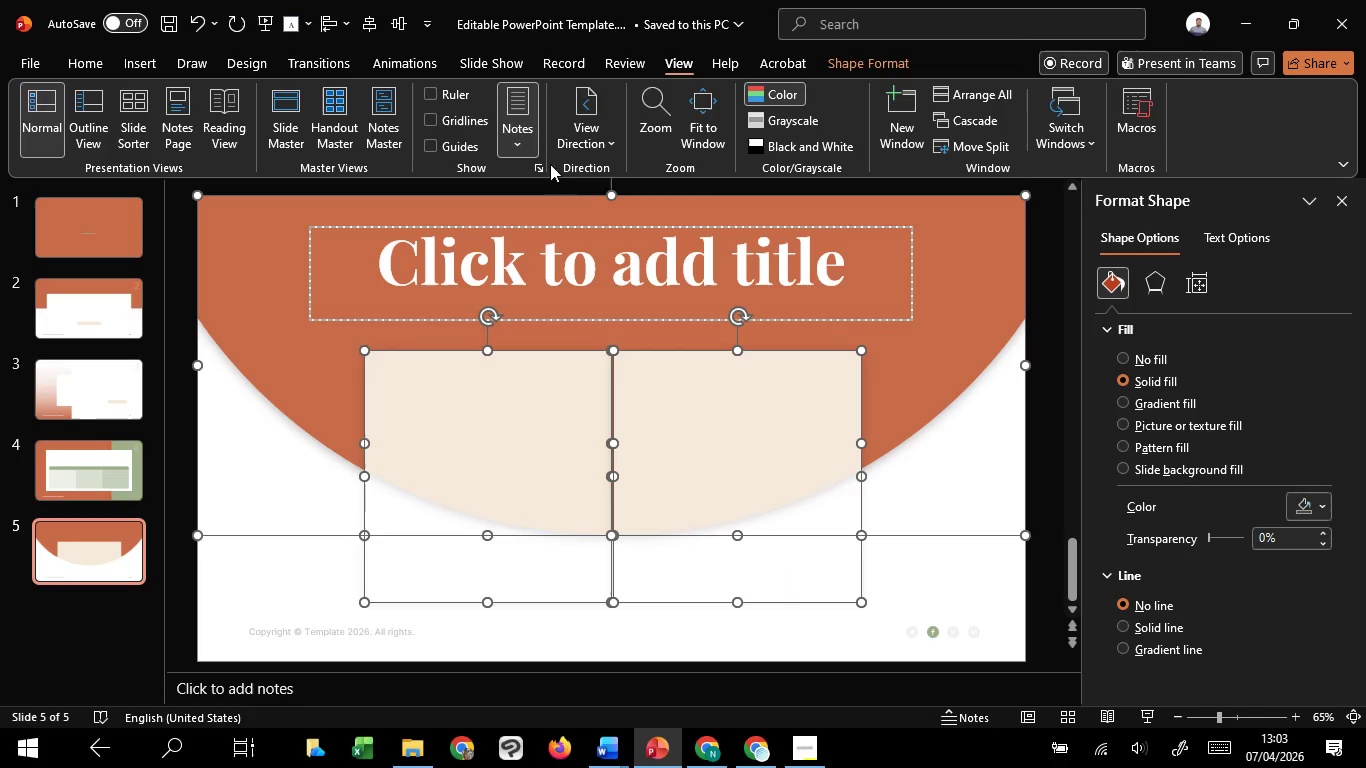 
key(Control+C)
 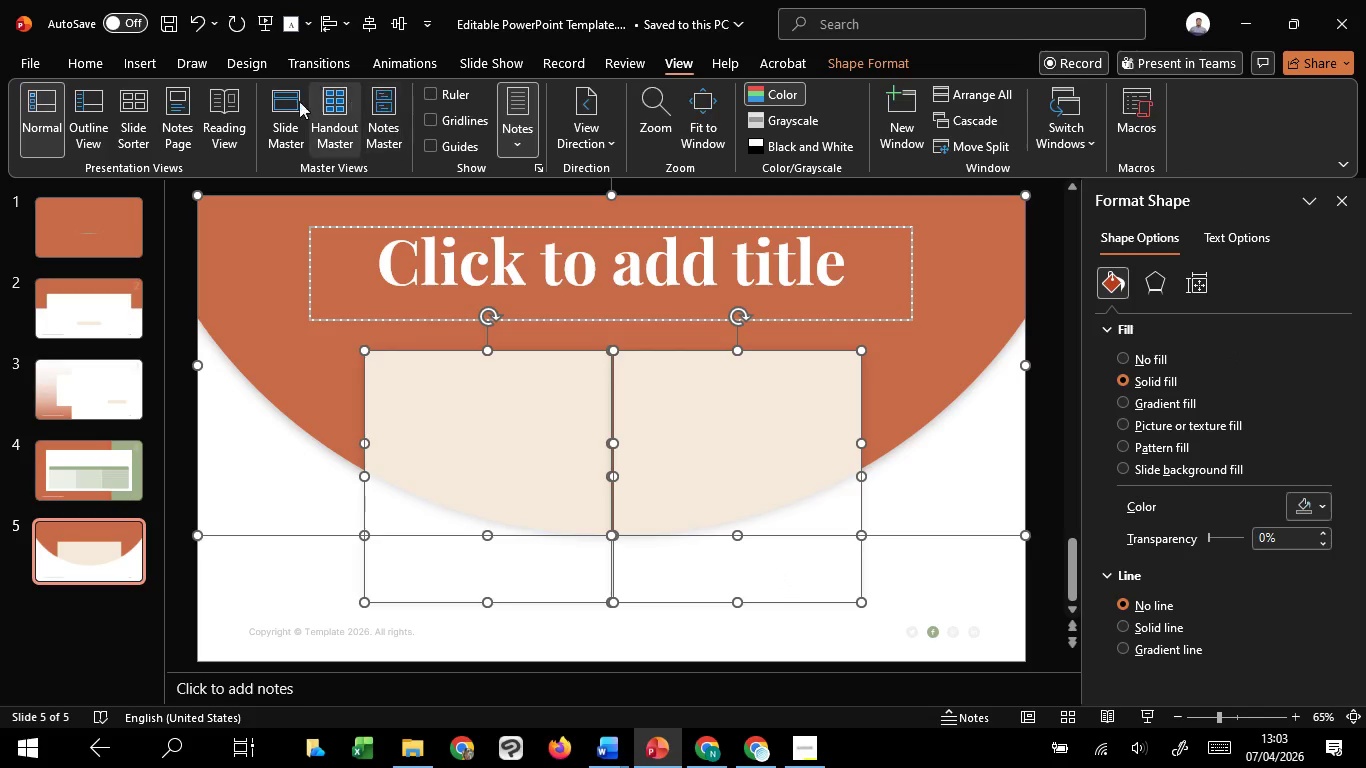 
left_click([279, 105])
 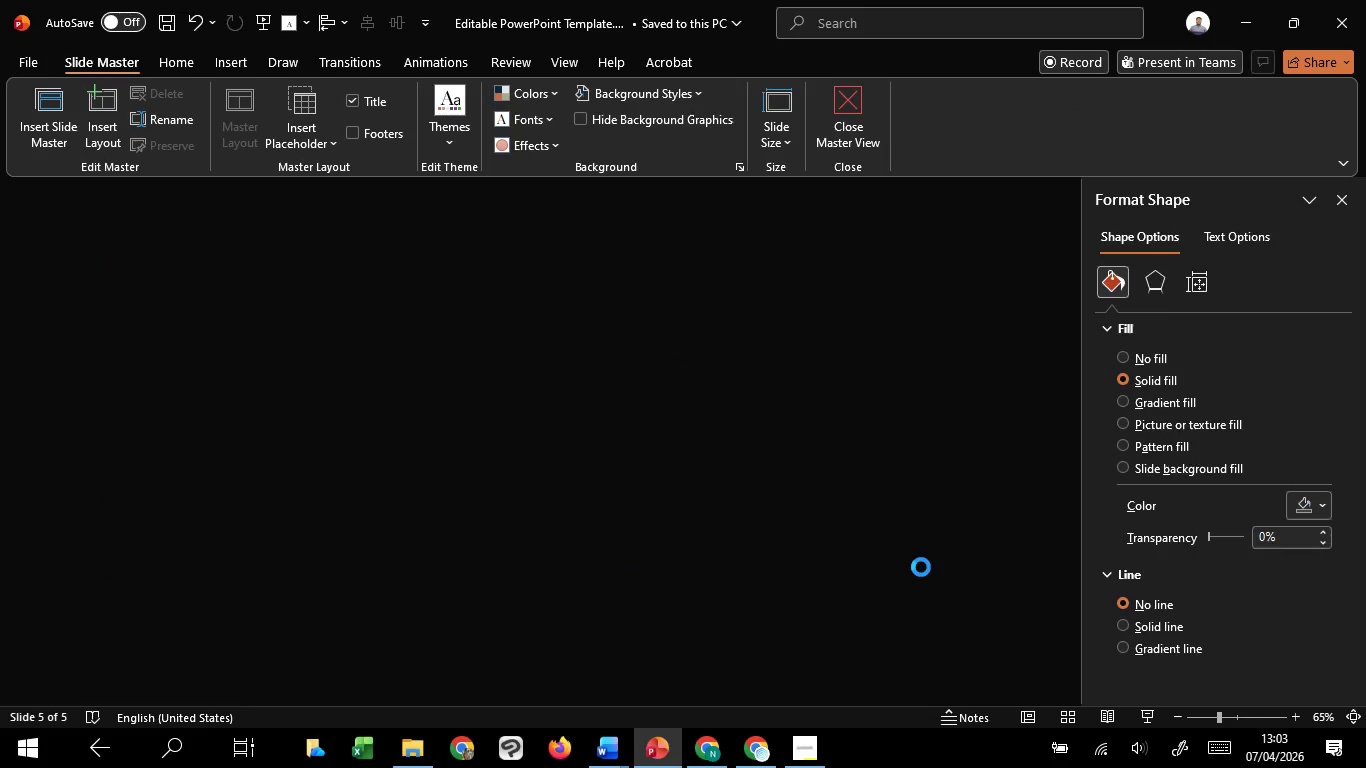 
key(Control+V)
 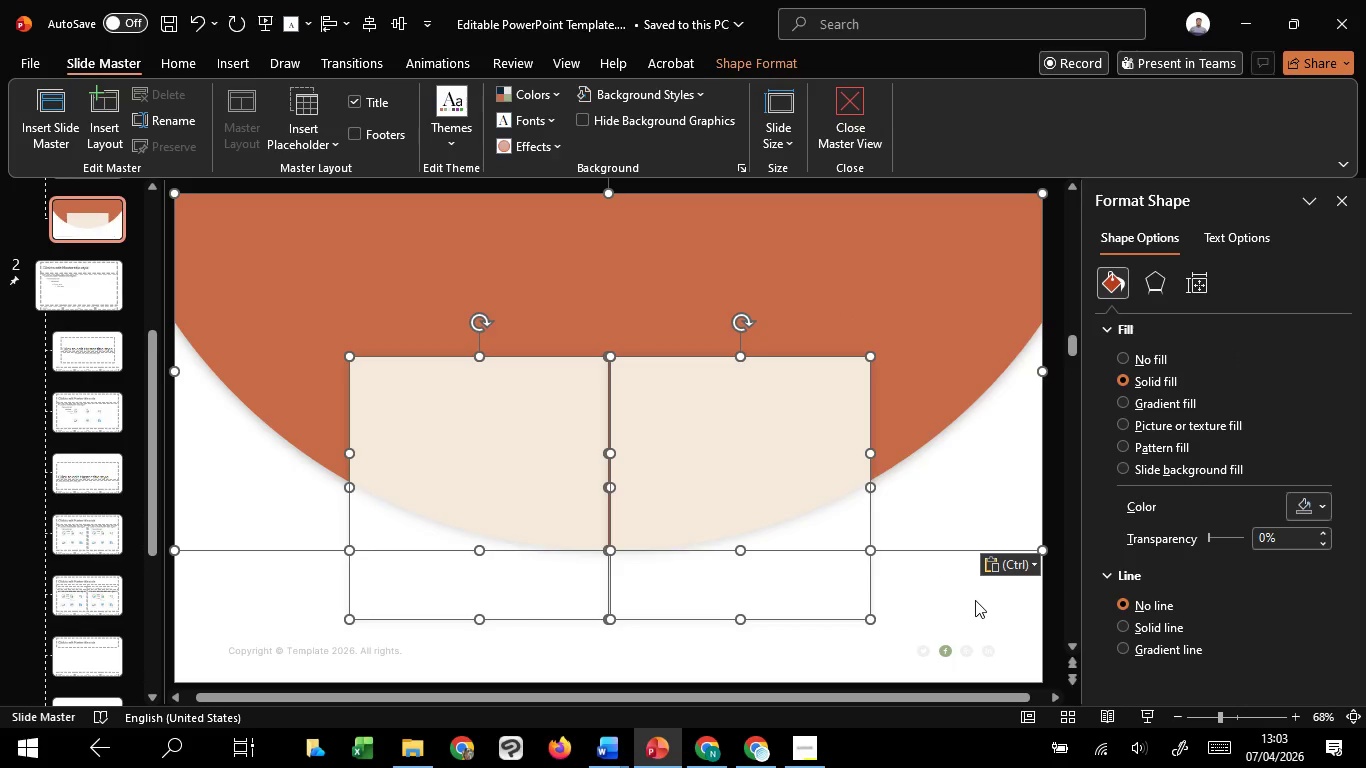 
hold_key(key=ControlLeft, duration=0.83)
 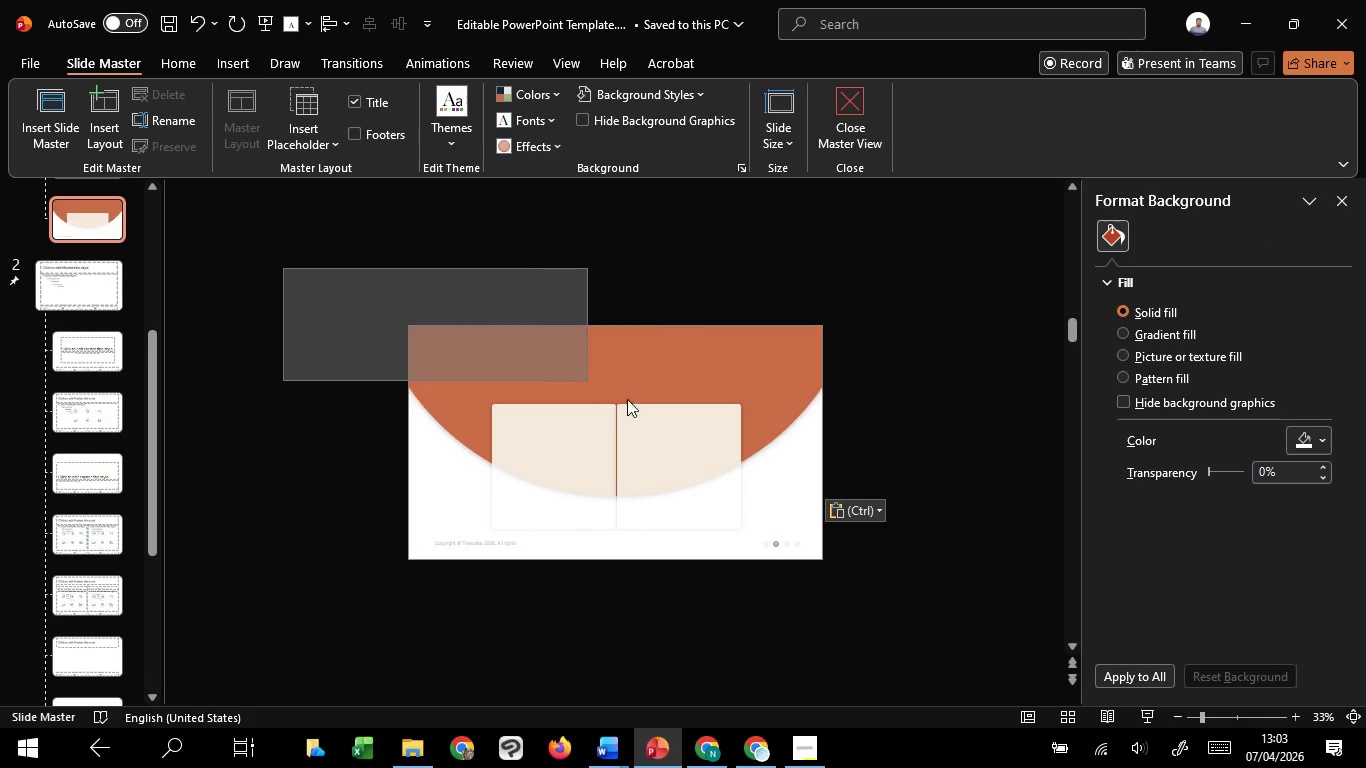 
hold_key(key=ControlLeft, duration=13.19)
 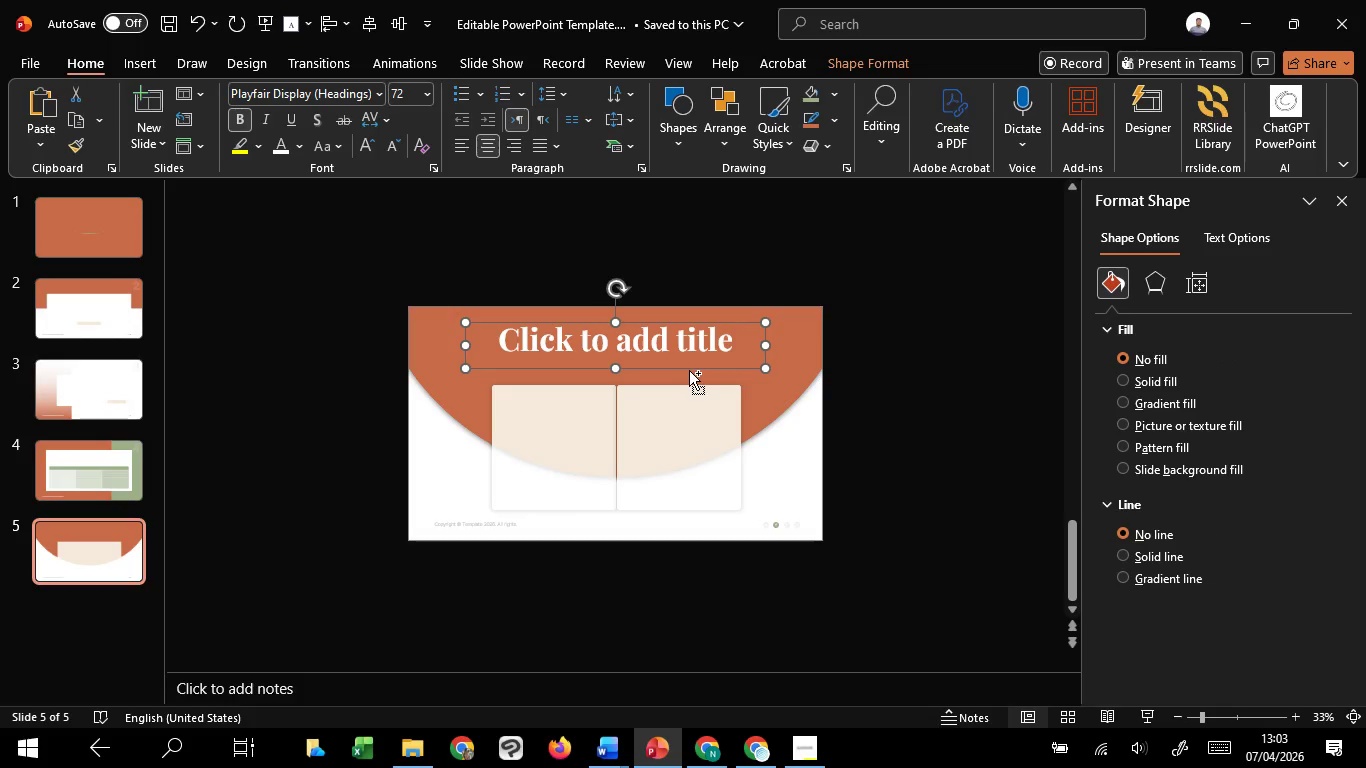 
scroll: coordinate [976, 601], scroll_direction: down, amount: 3.0
 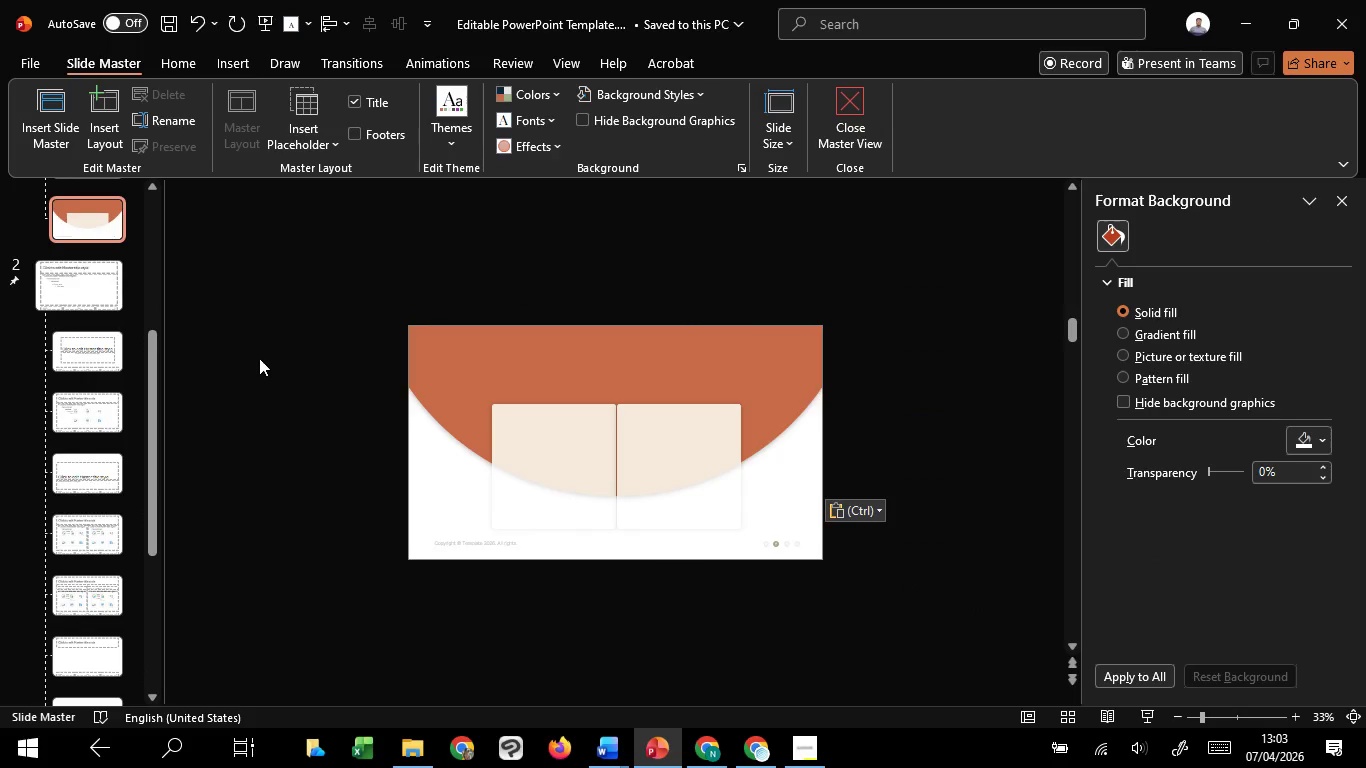 
left_click_drag(start_coordinate=[284, 269], to_coordinate=[746, 417])
 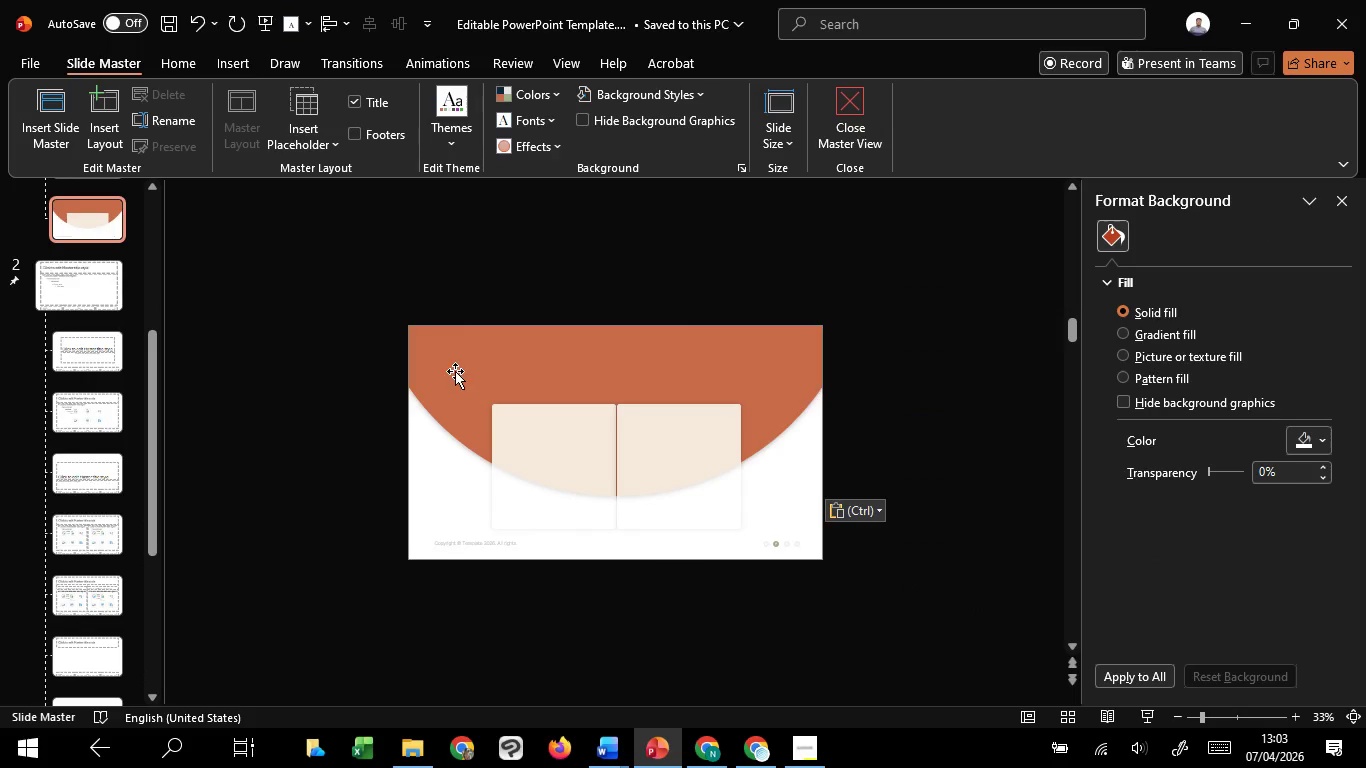 
left_click([455, 371])
 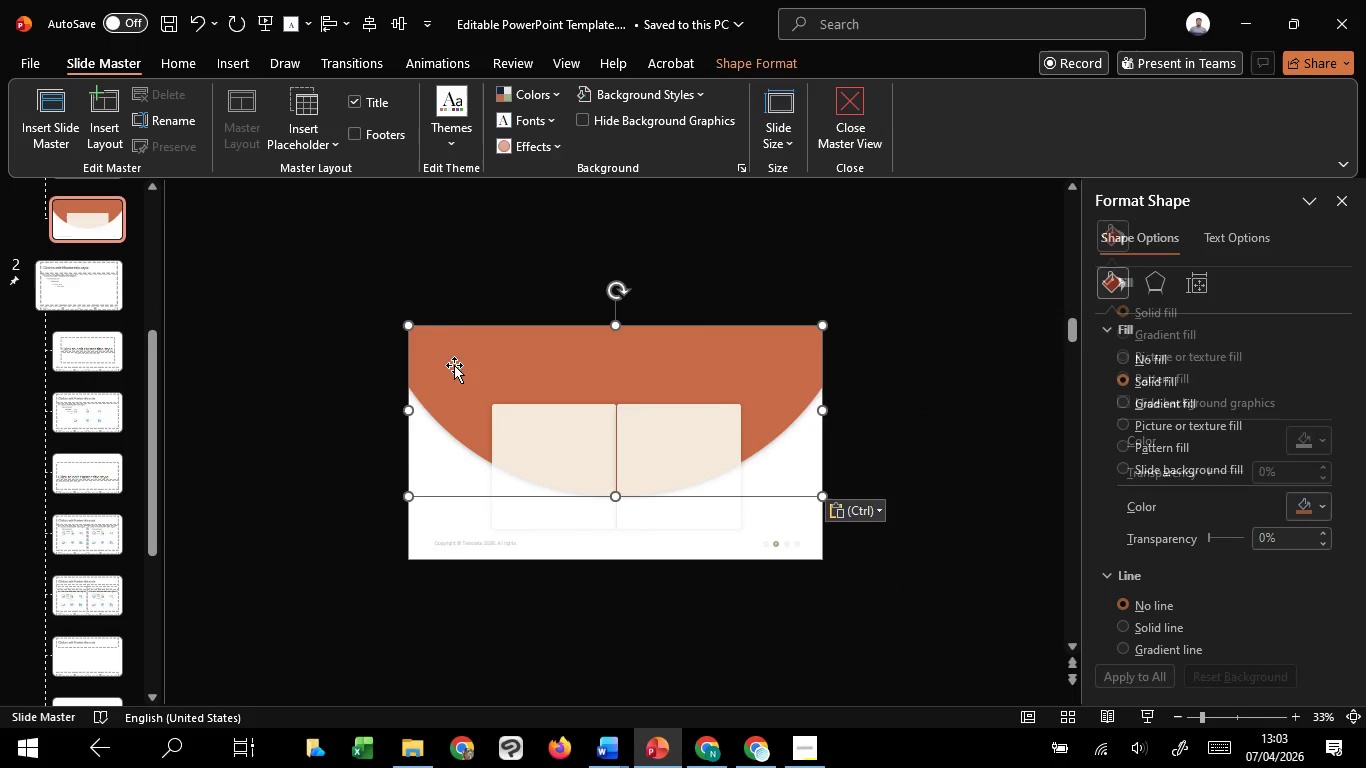 
left_click_drag(start_coordinate=[454, 365], to_coordinate=[446, 276])
 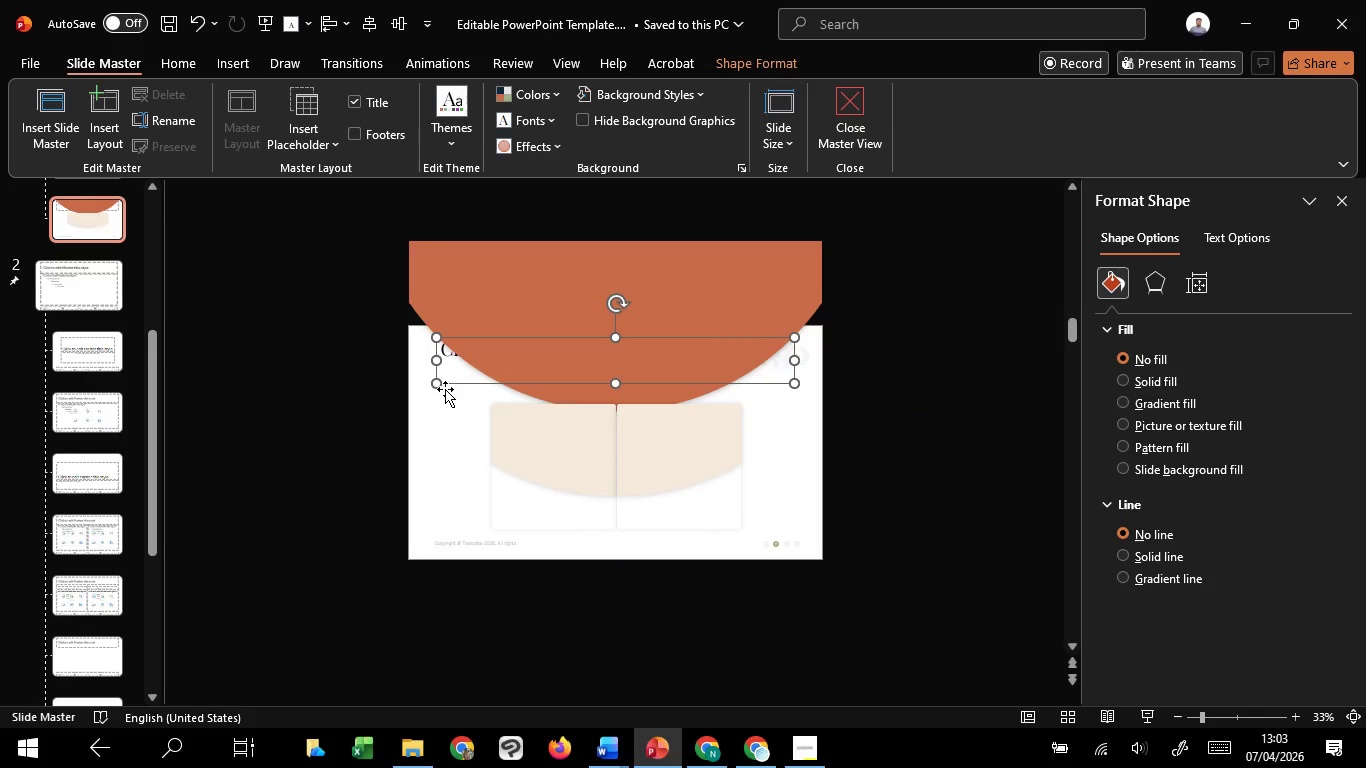 
hold_key(key=ShiftLeft, duration=0.67)
 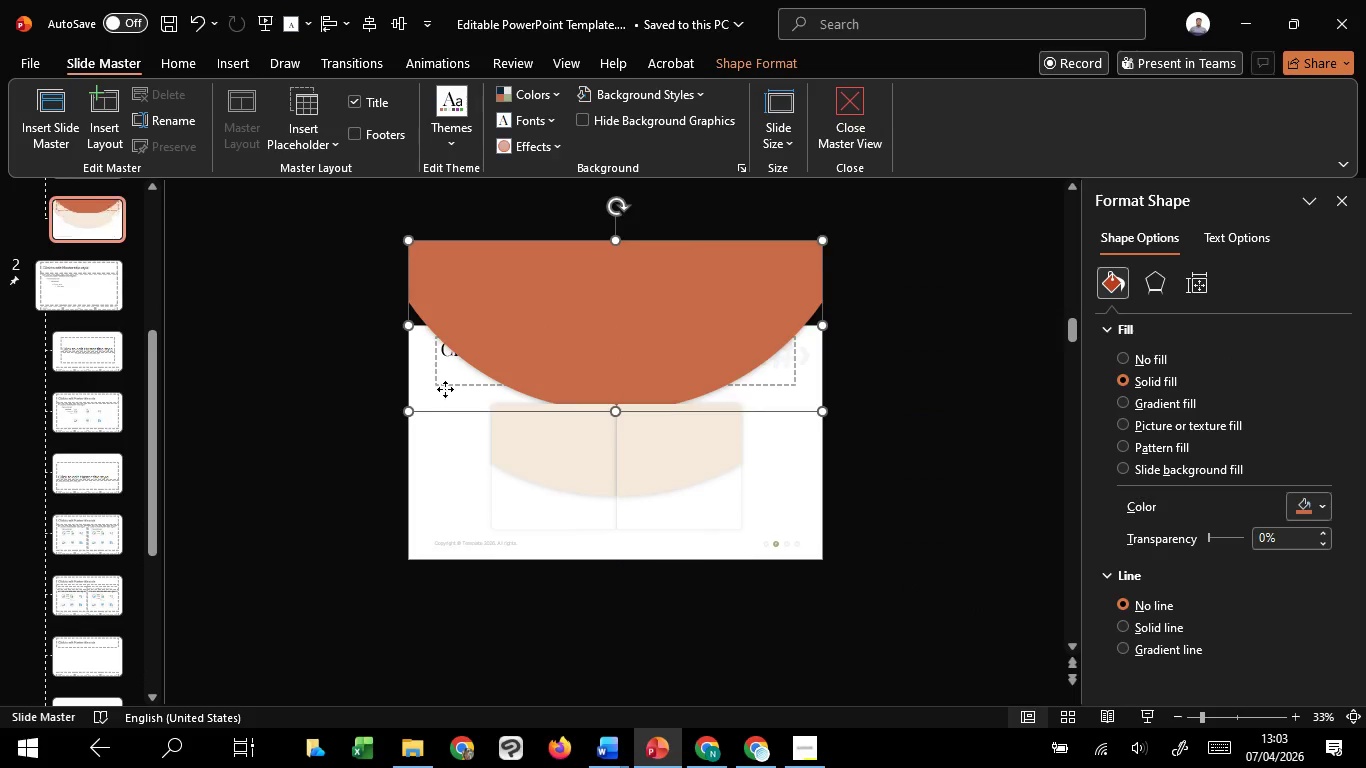 
left_click([445, 389])
 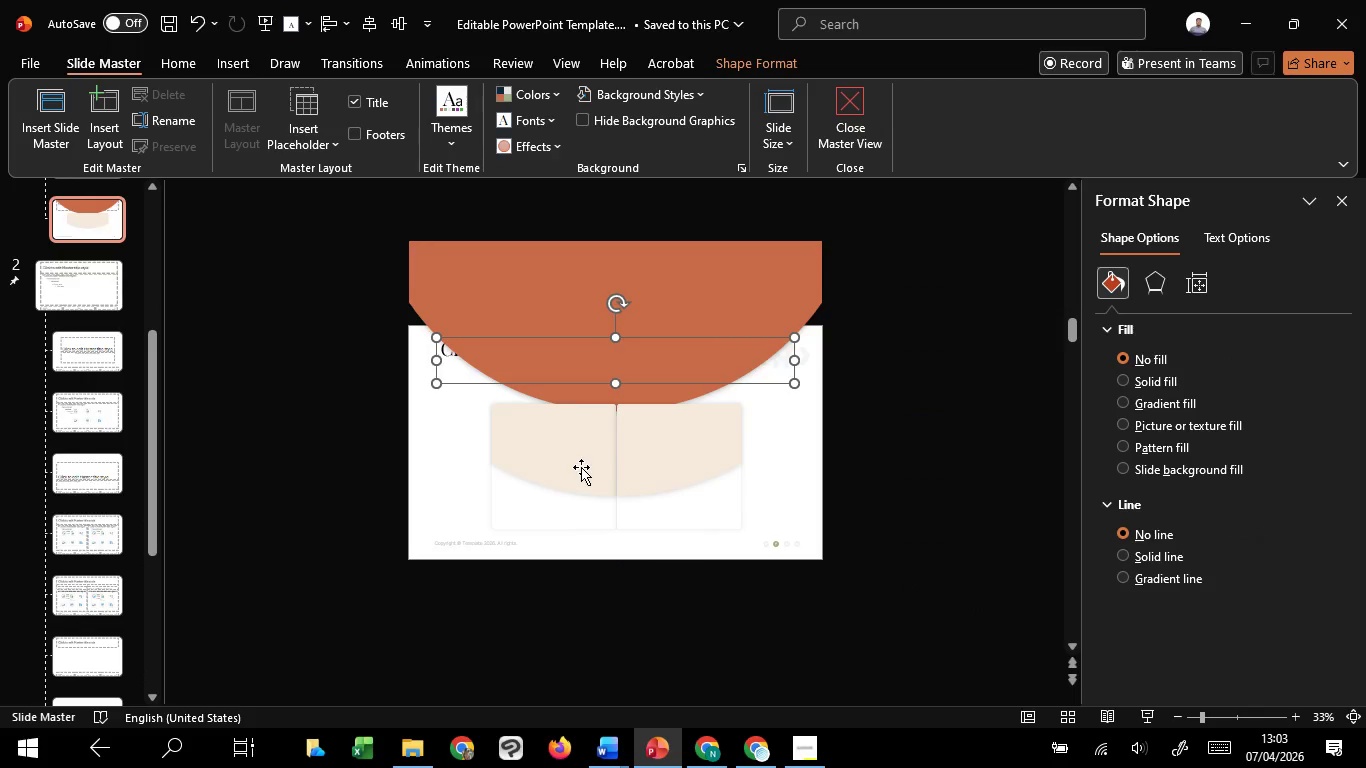 
key(Delete)
 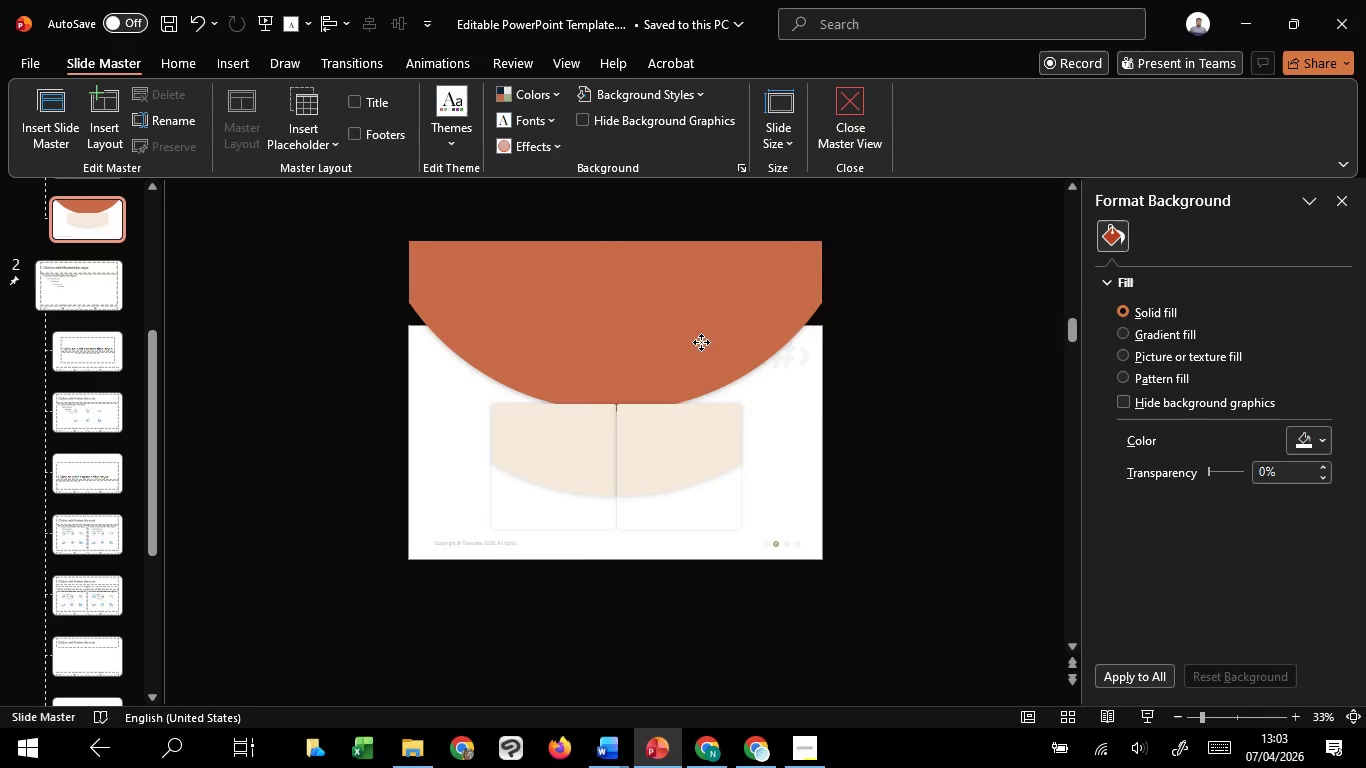 
left_click([701, 342])
 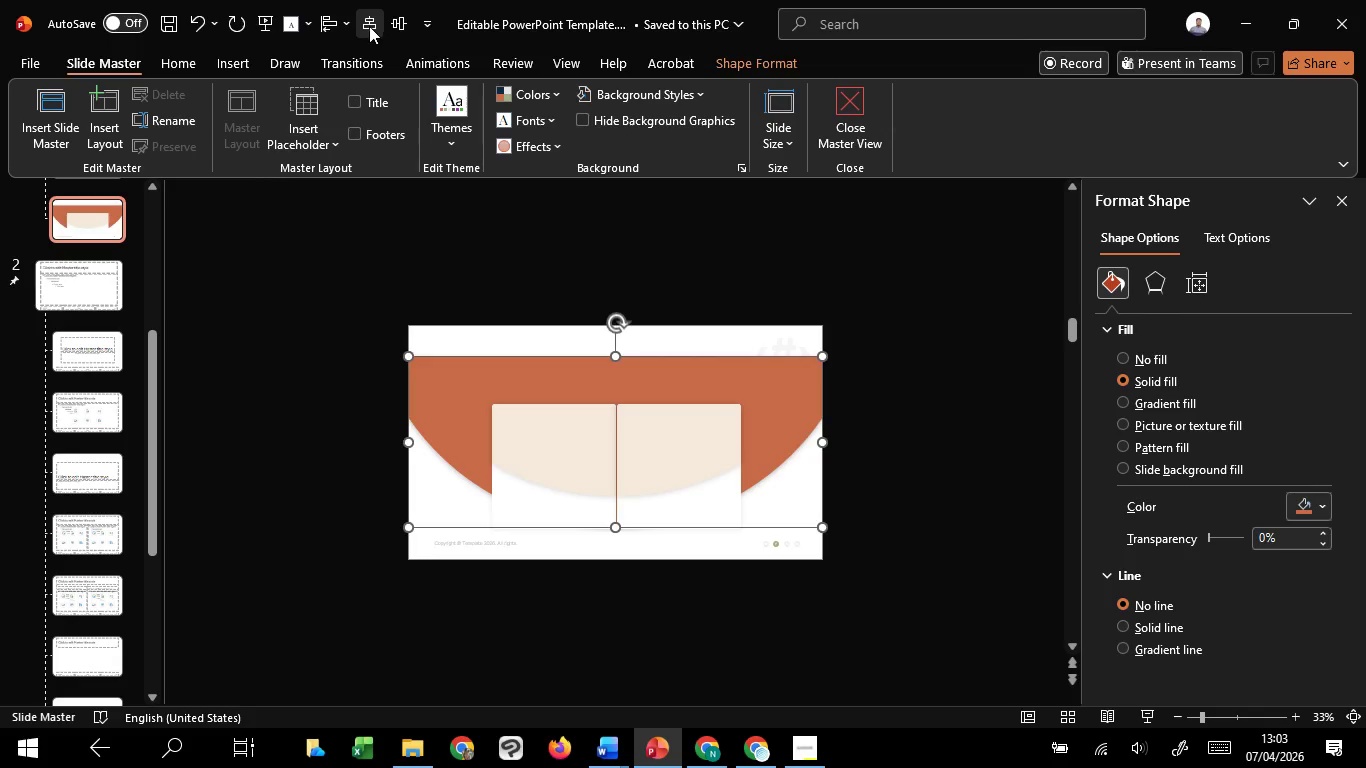 
left_click([322, 25])
 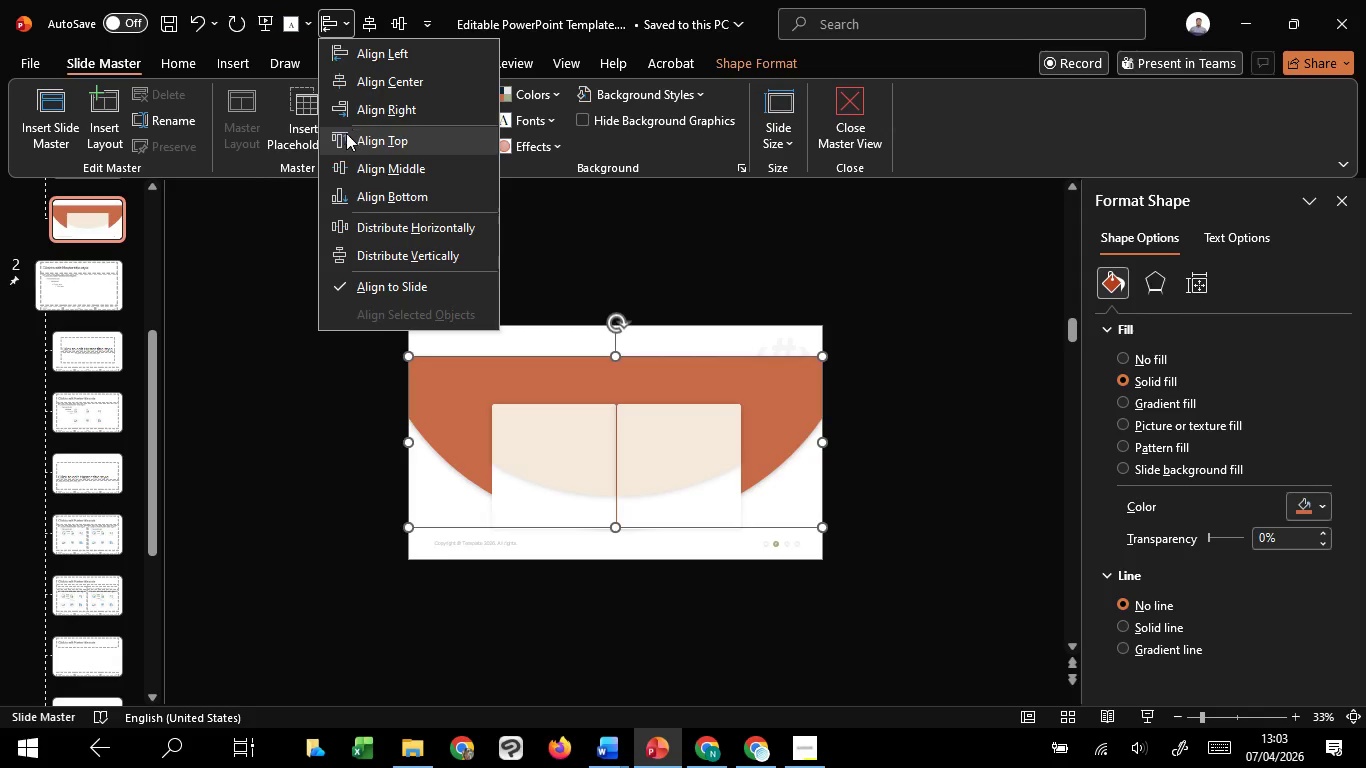 
left_click([347, 137])
 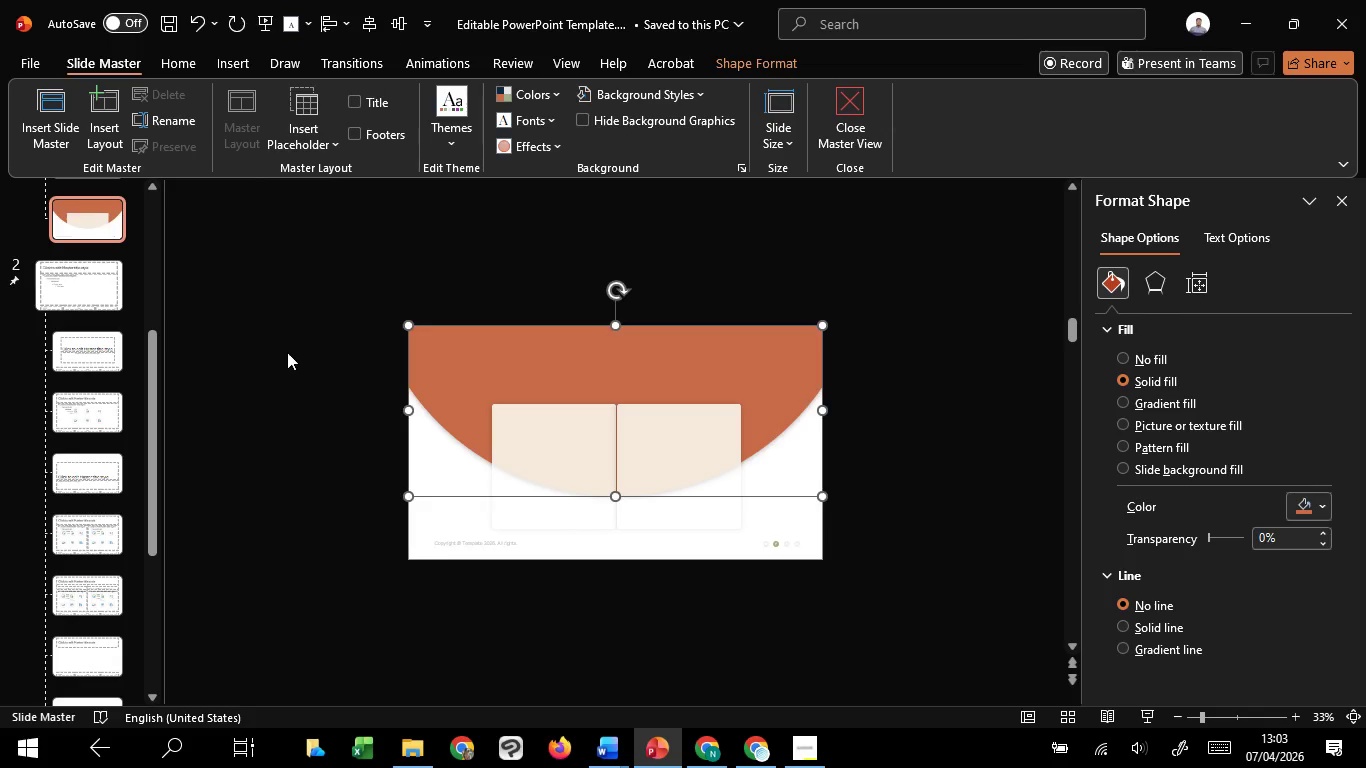 
left_click([290, 353])
 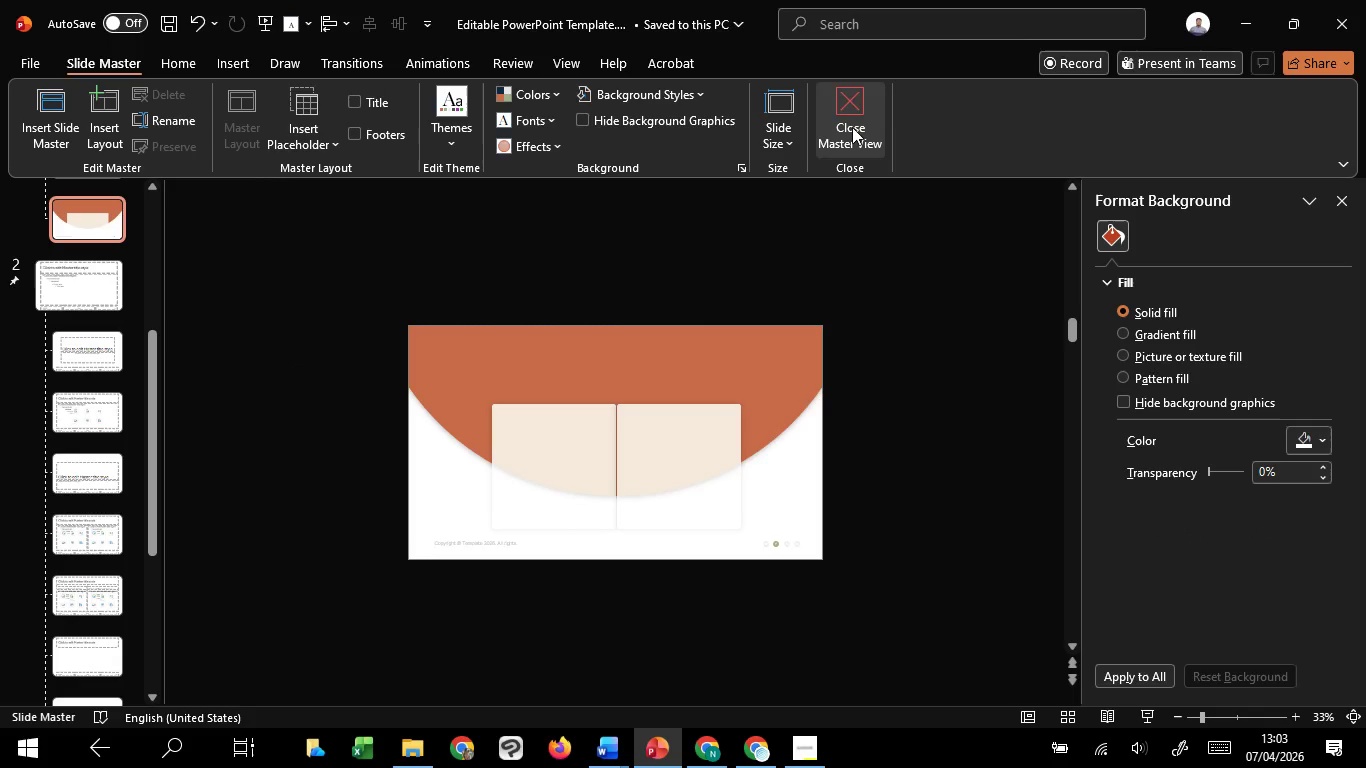 
left_click([852, 127])
 